 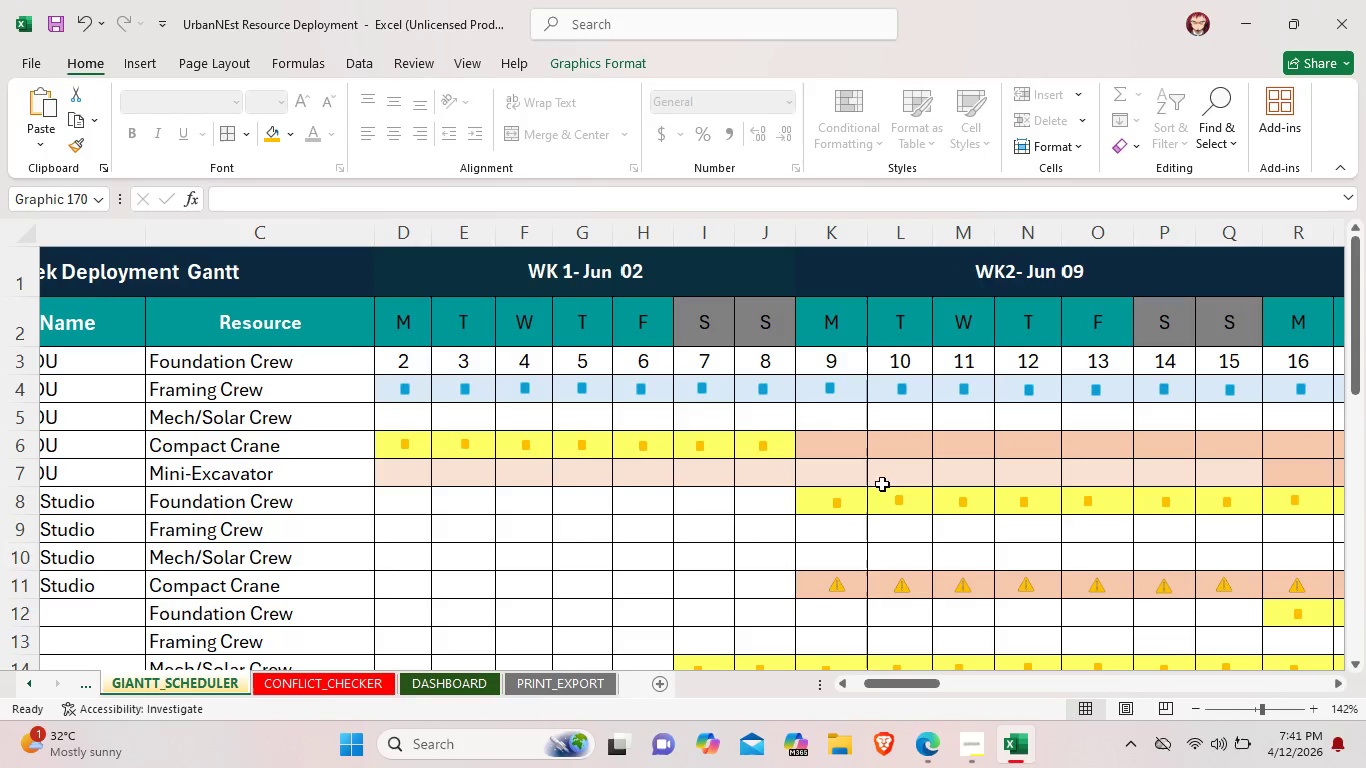 
left_click([833, 435])
 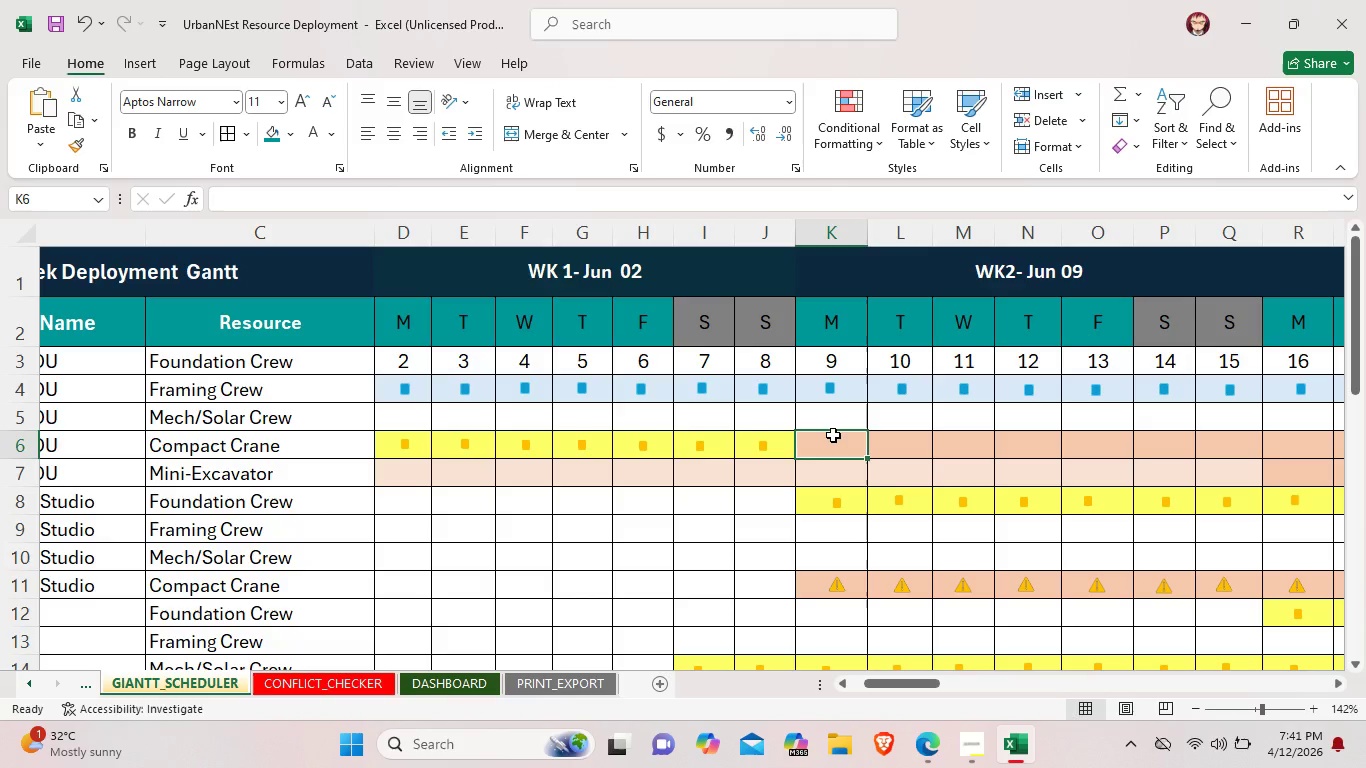 
key(Control+V)
 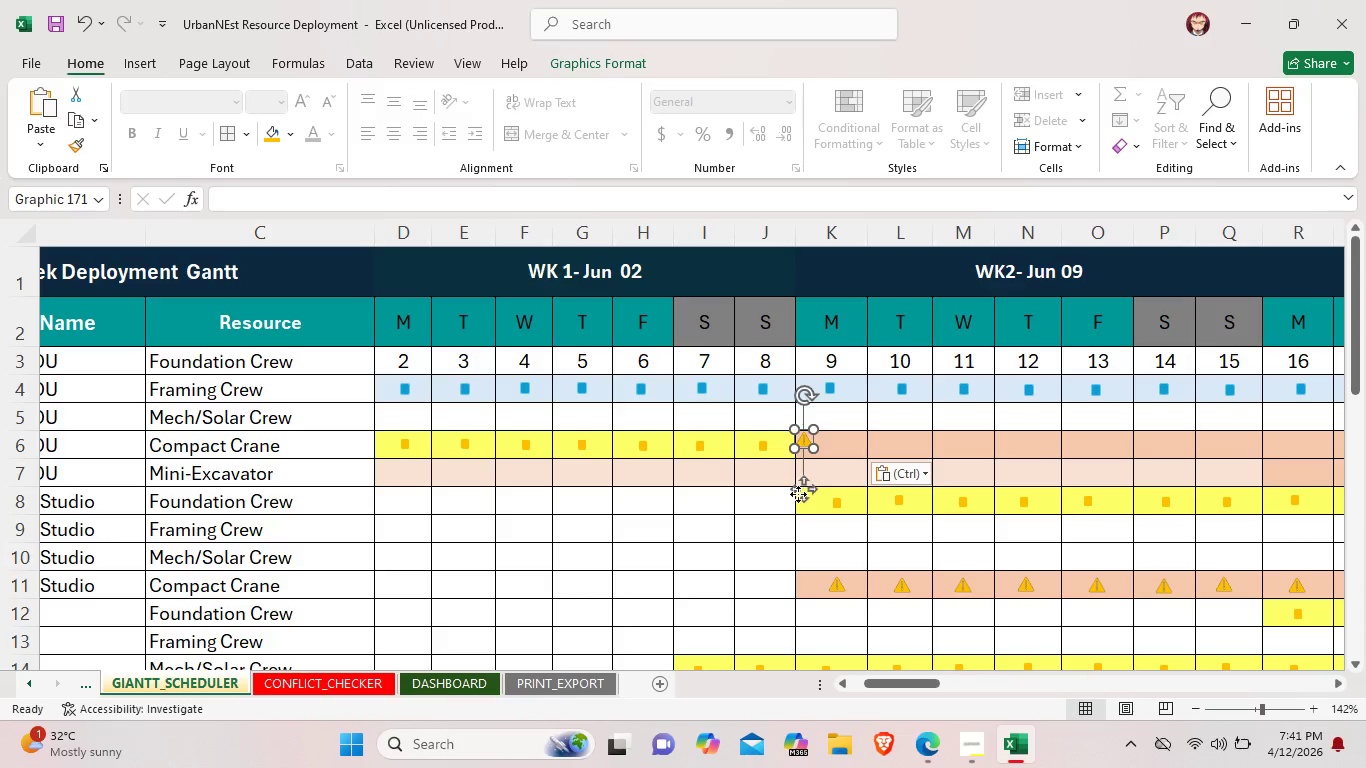 
left_click_drag(start_coordinate=[798, 494], to_coordinate=[833, 500])
 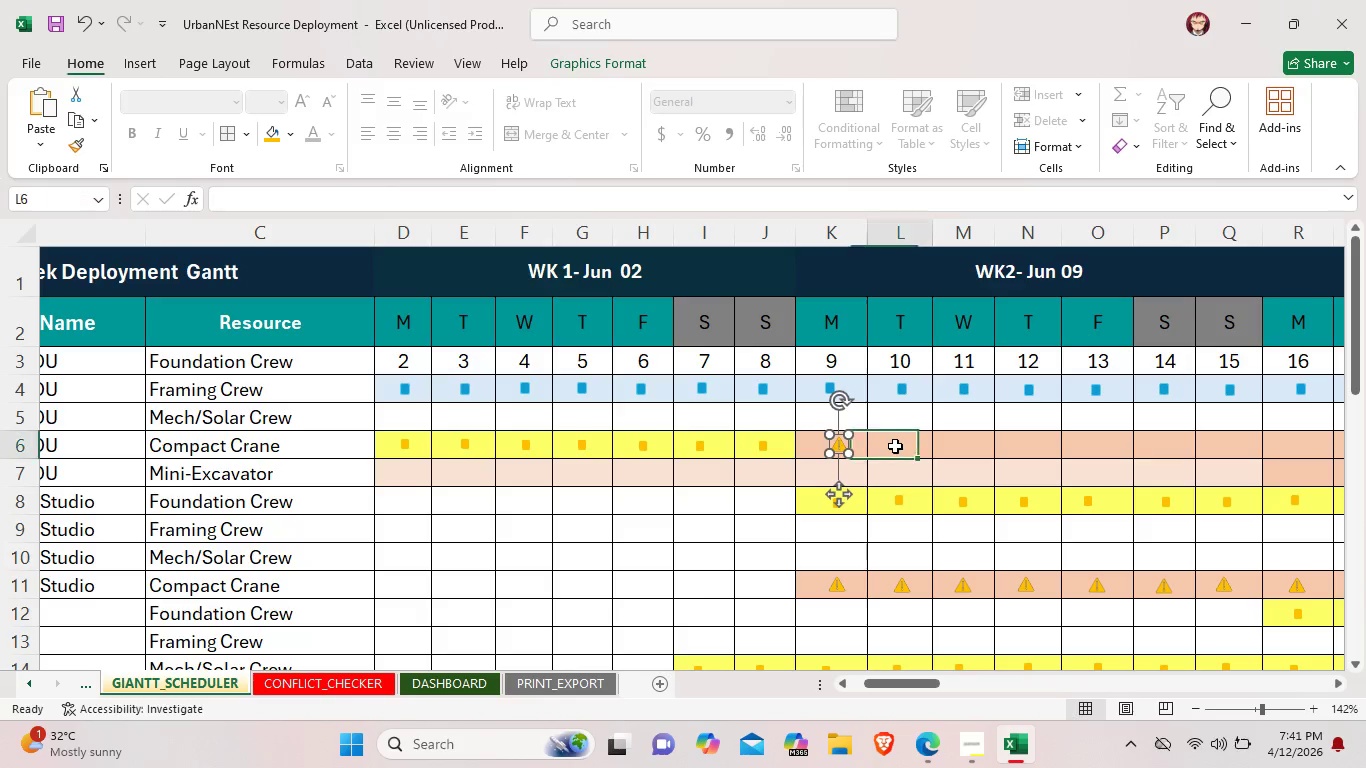 
left_click([895, 446])
 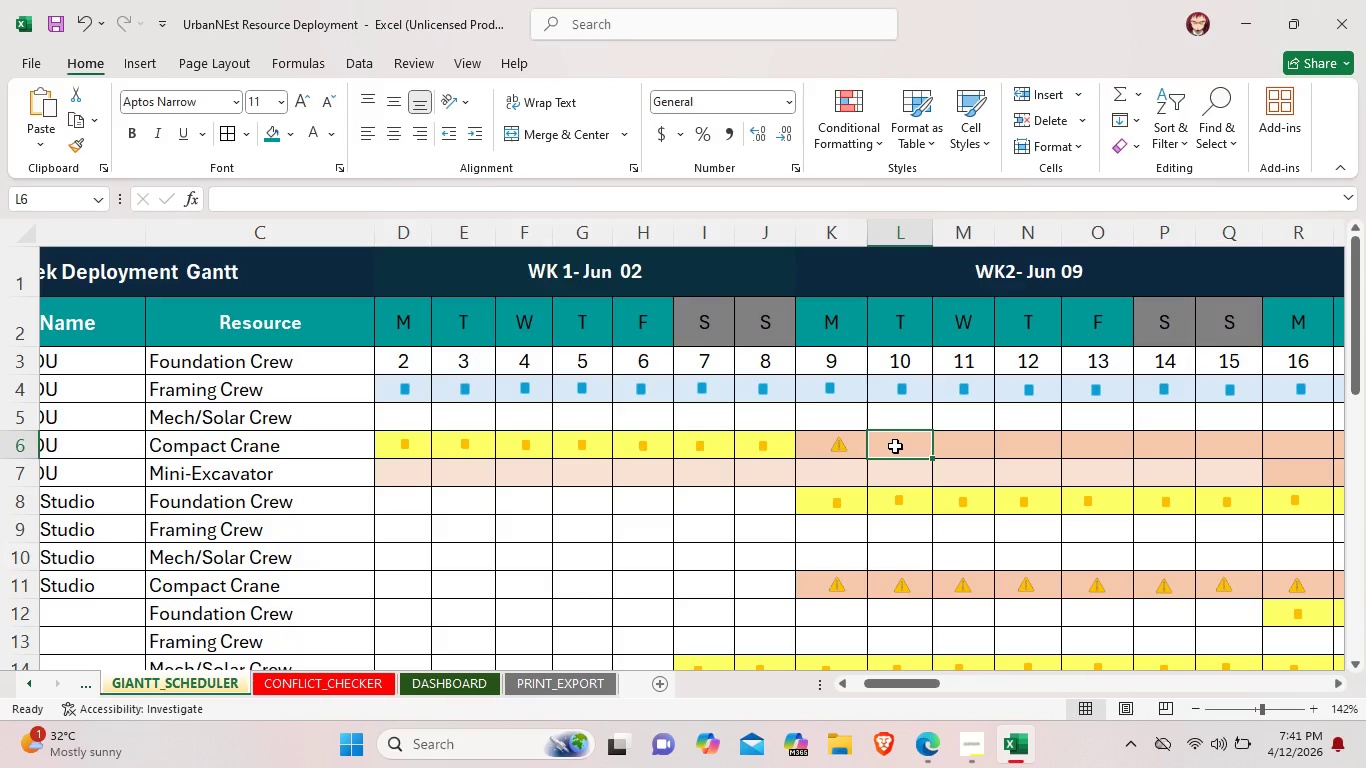 
key(Control+V)
 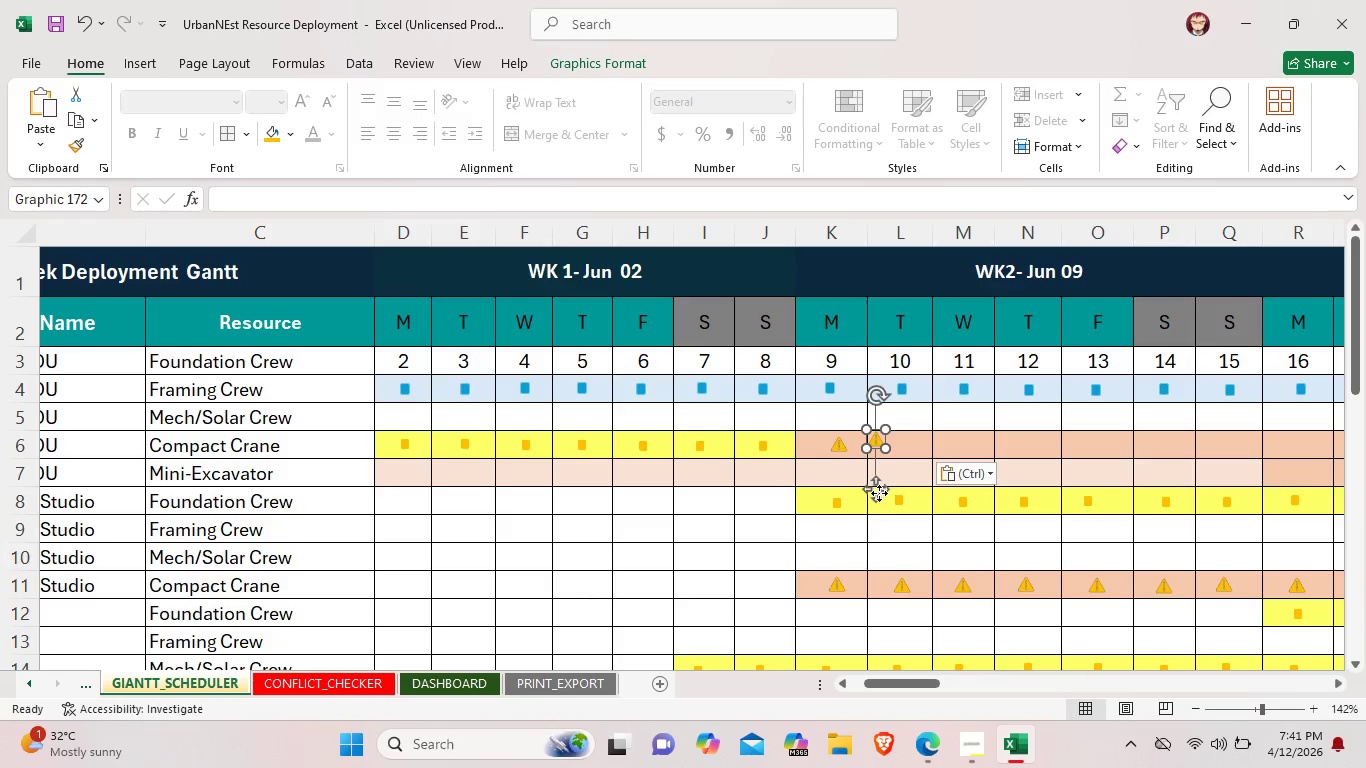 
left_click_drag(start_coordinate=[879, 494], to_coordinate=[902, 498])
 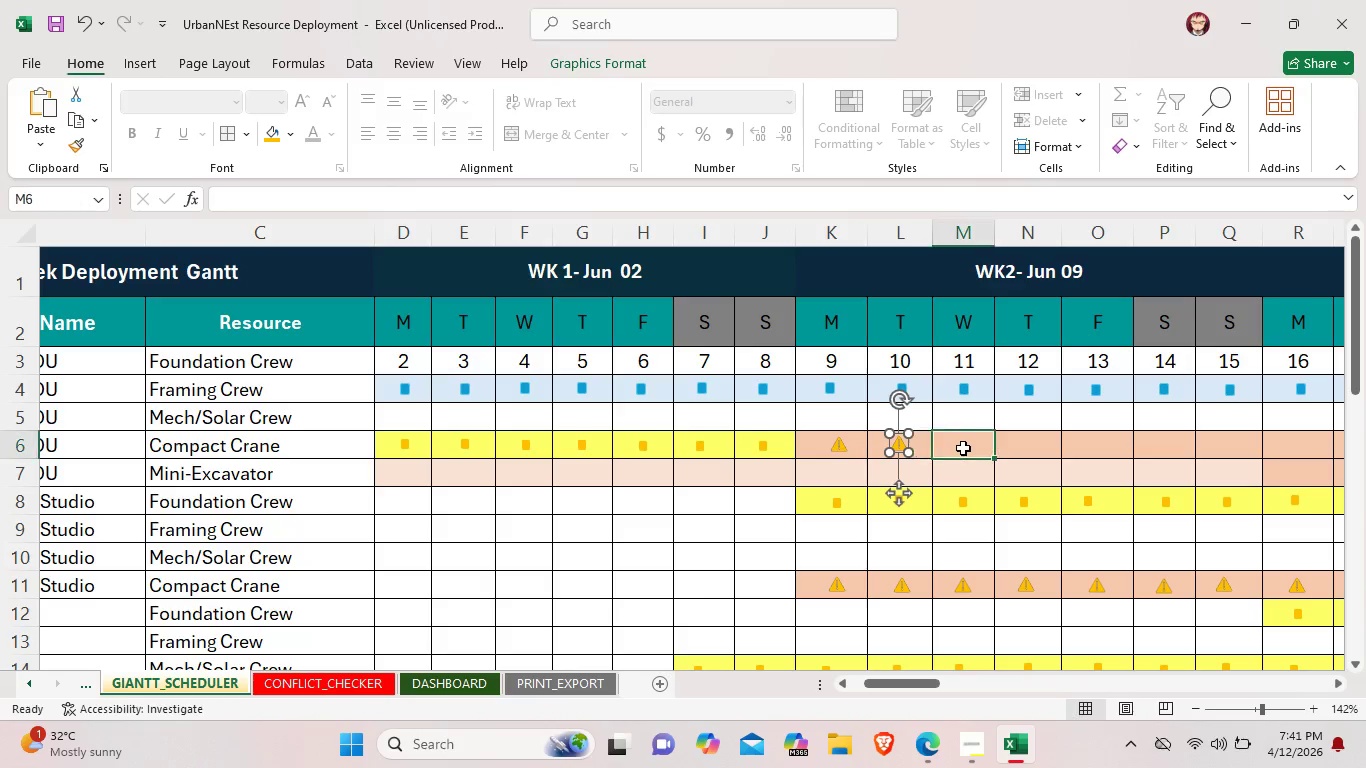 
left_click([963, 448])
 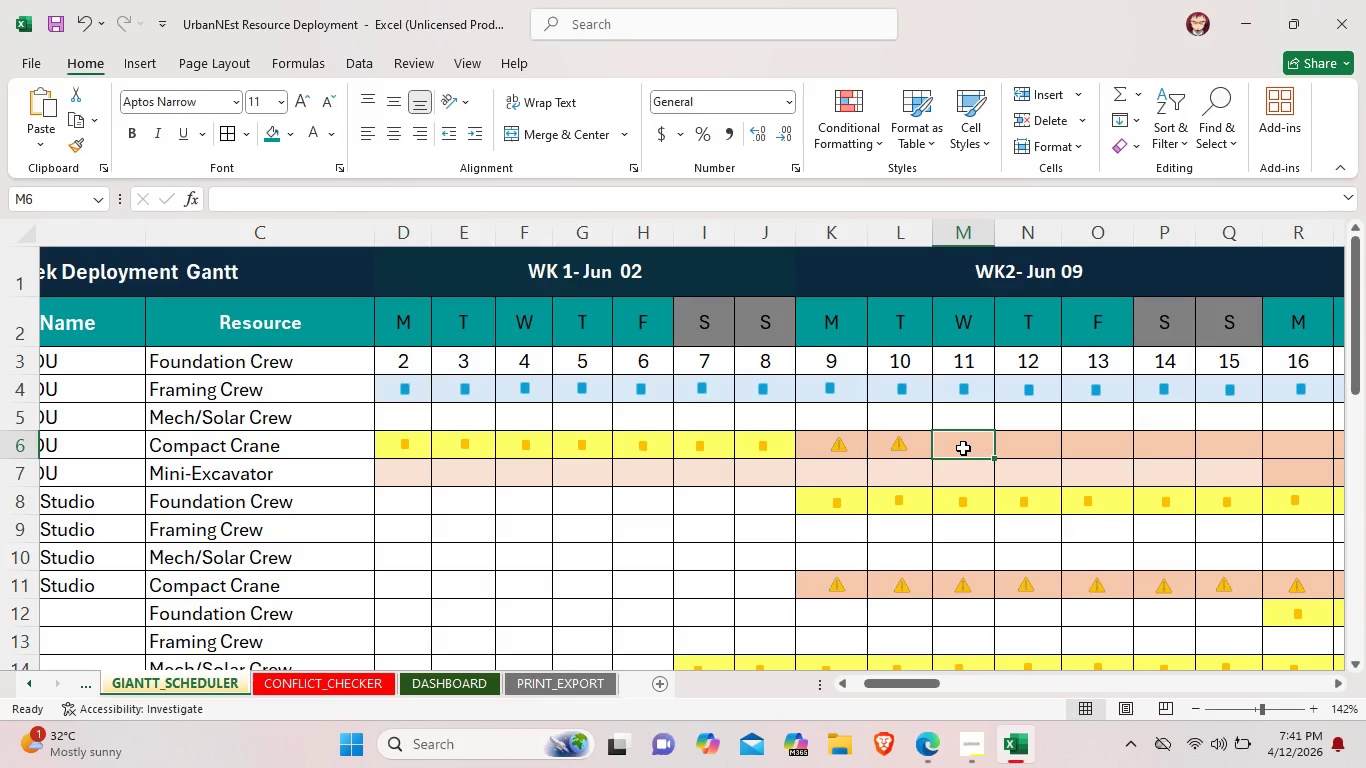 
key(Control+V)
 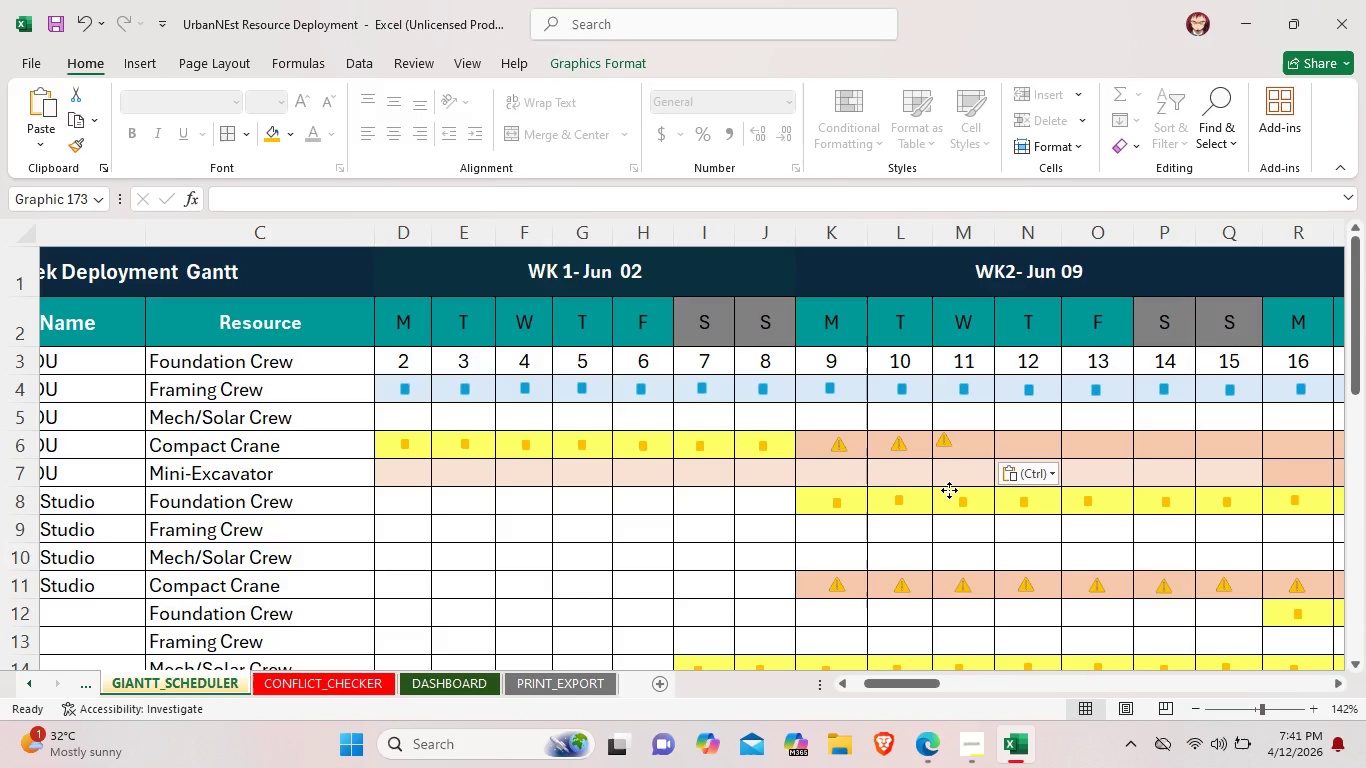 
left_click_drag(start_coordinate=[941, 490], to_coordinate=[957, 492])
 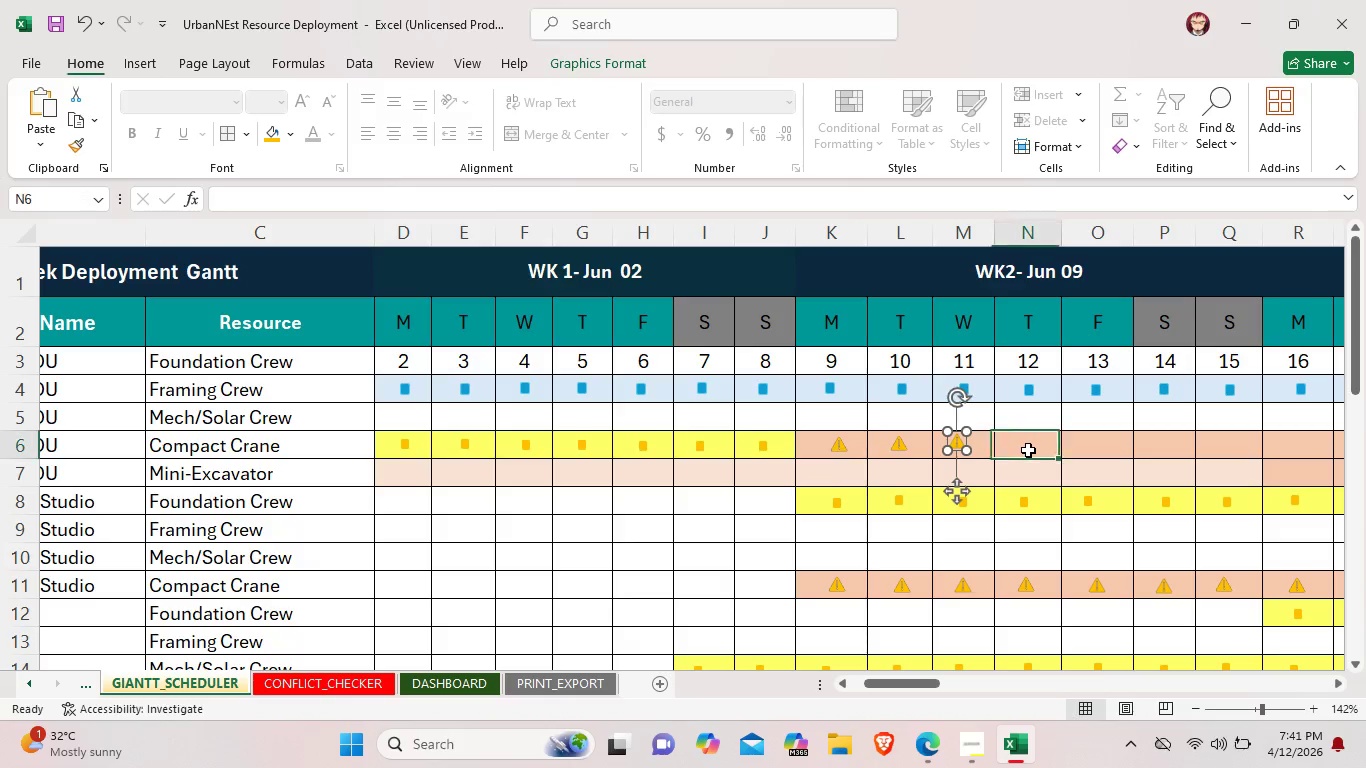 
left_click([1028, 450])
 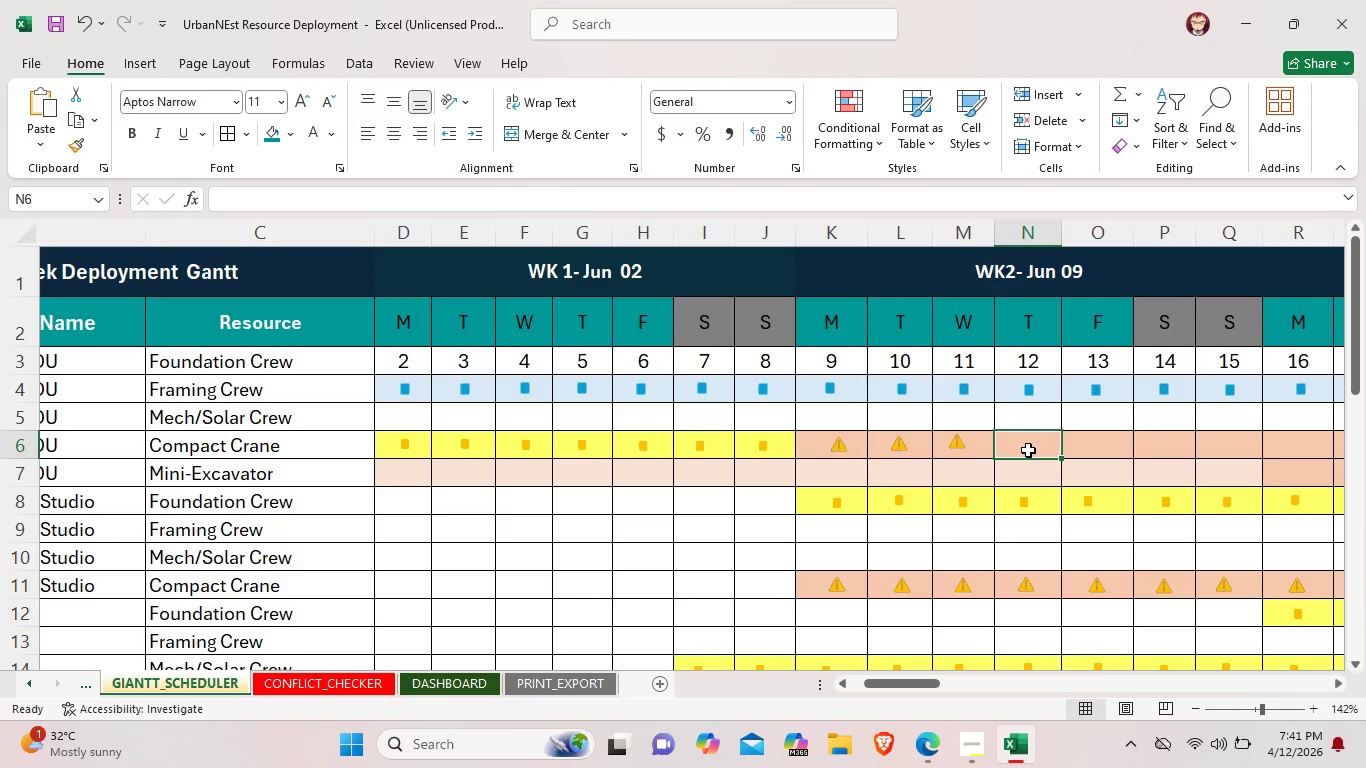 
key(Control+V)
 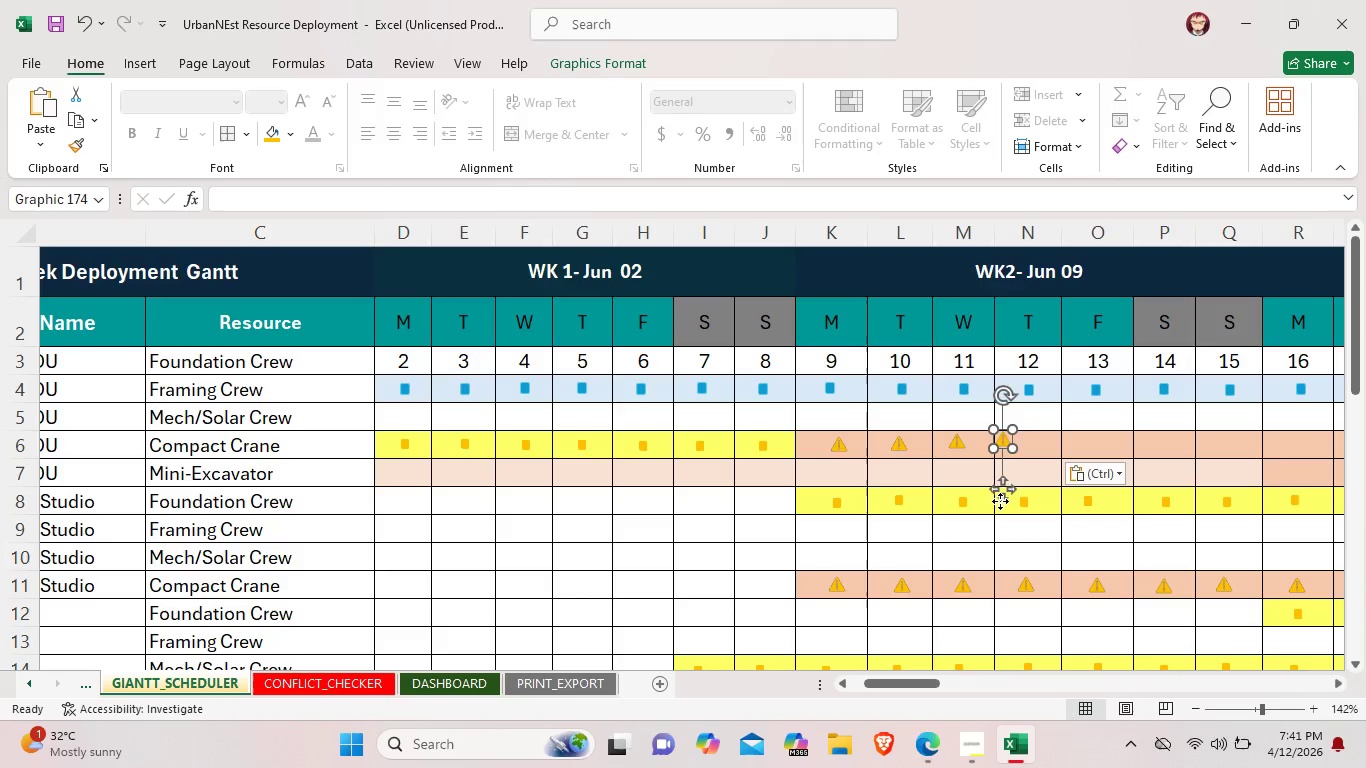 
left_click_drag(start_coordinate=[994, 501], to_coordinate=[1021, 504])
 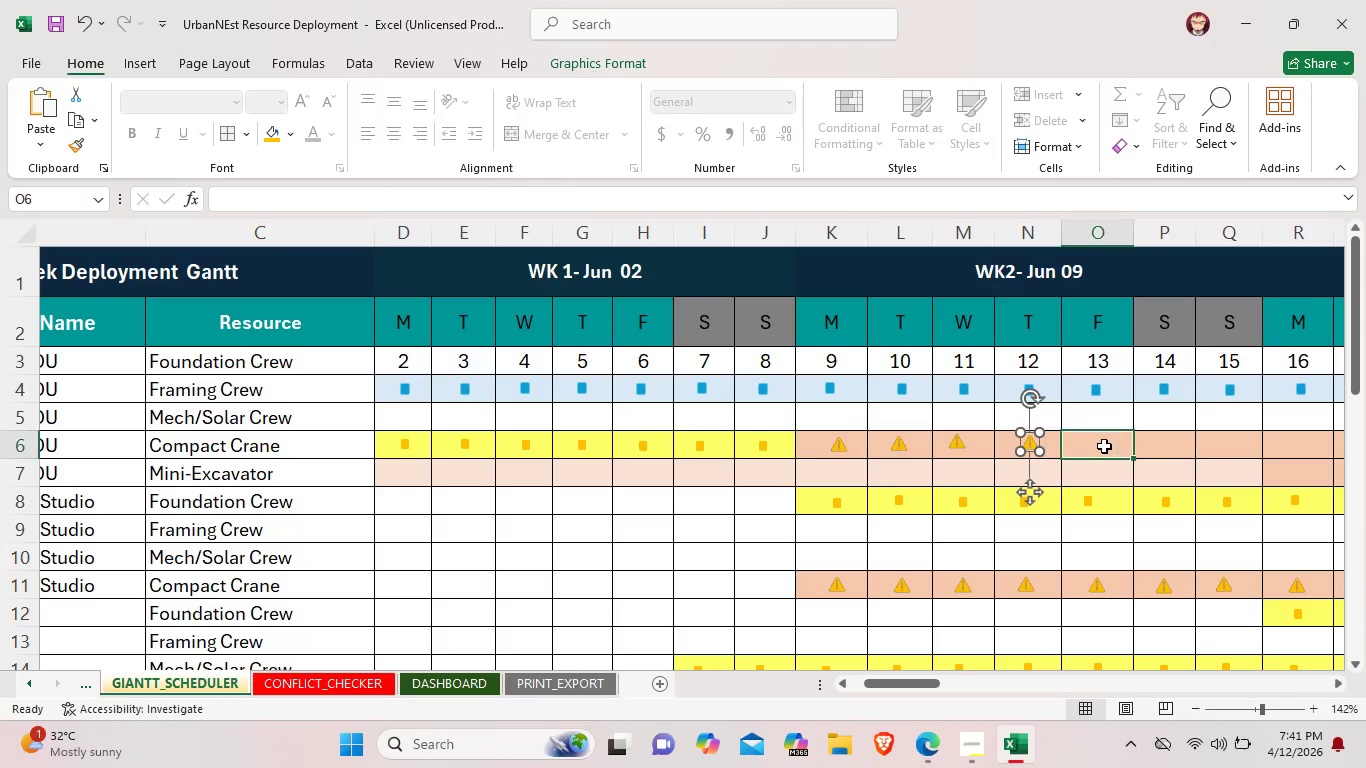 
left_click([1104, 446])
 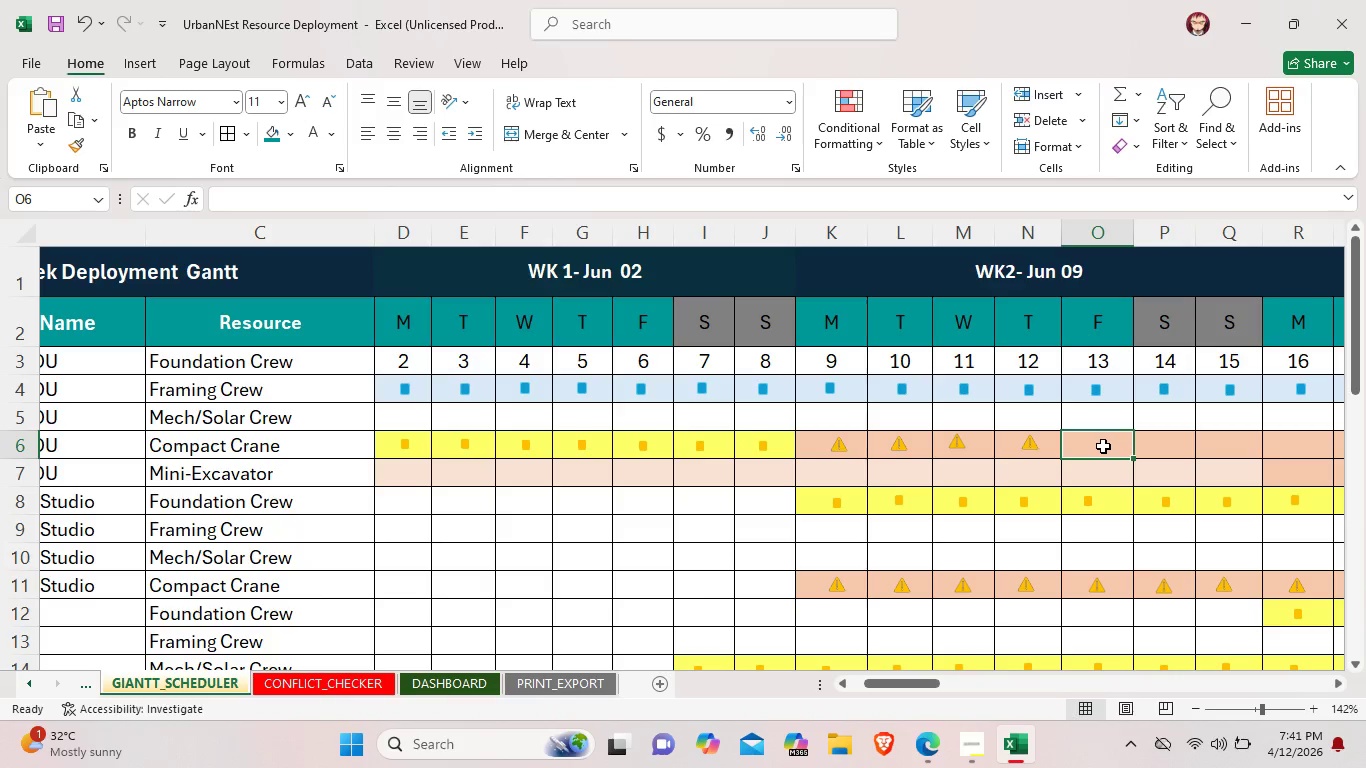 
key(Control+V)
 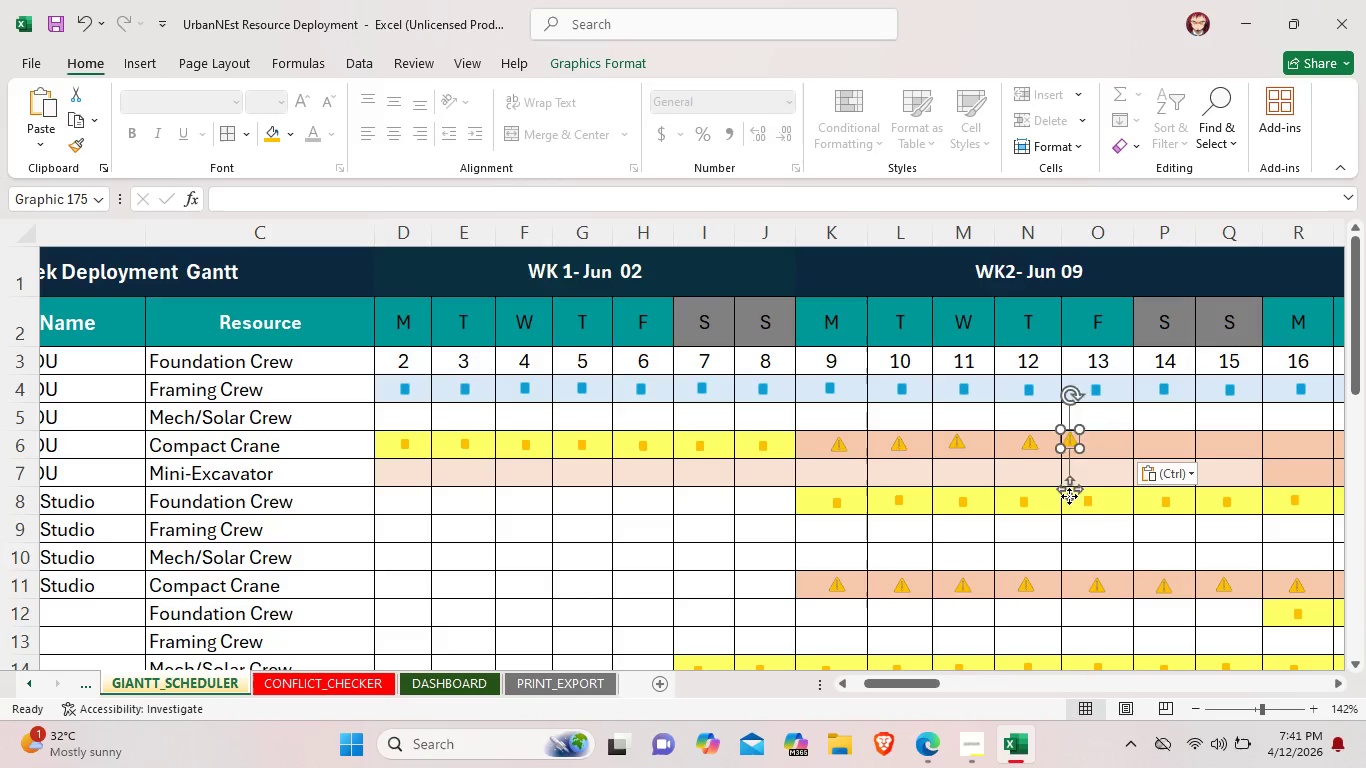 
left_click_drag(start_coordinate=[1069, 495], to_coordinate=[1091, 500])
 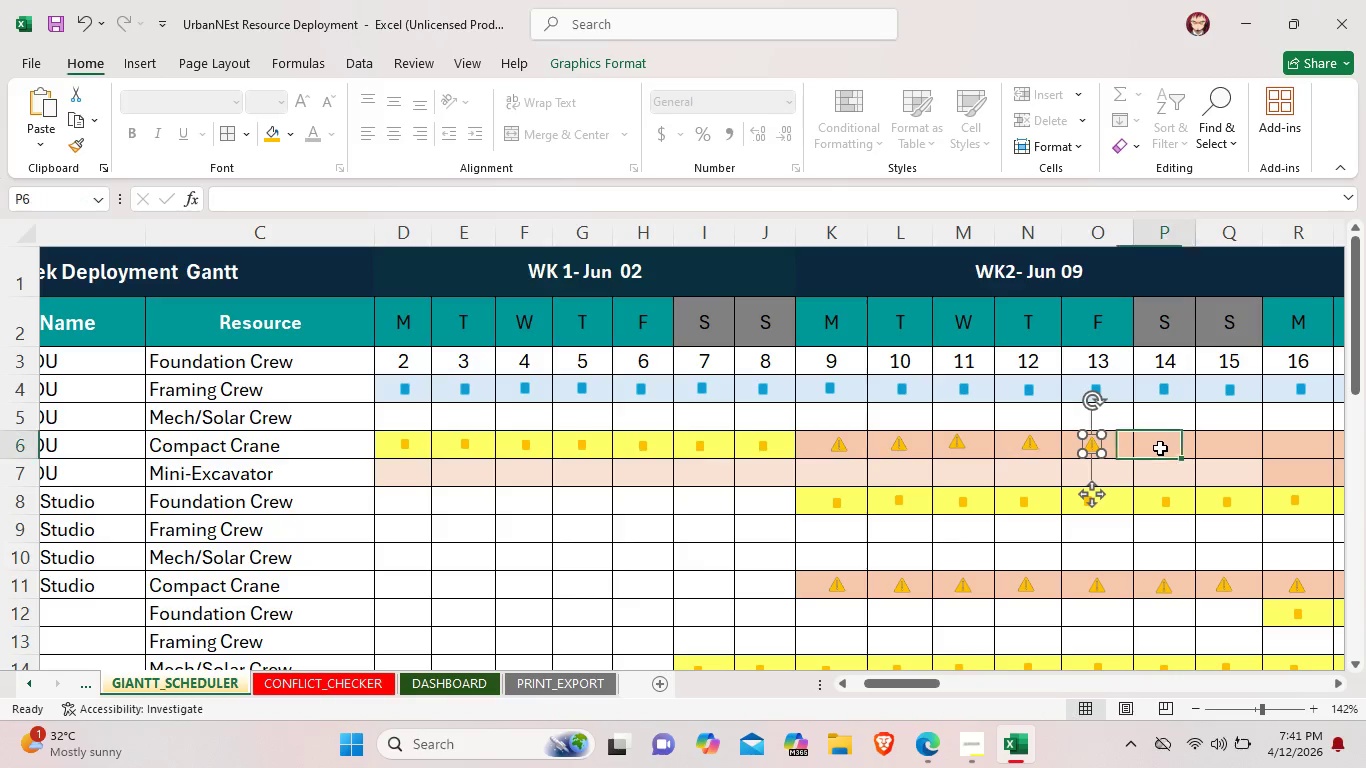 
left_click([1160, 448])
 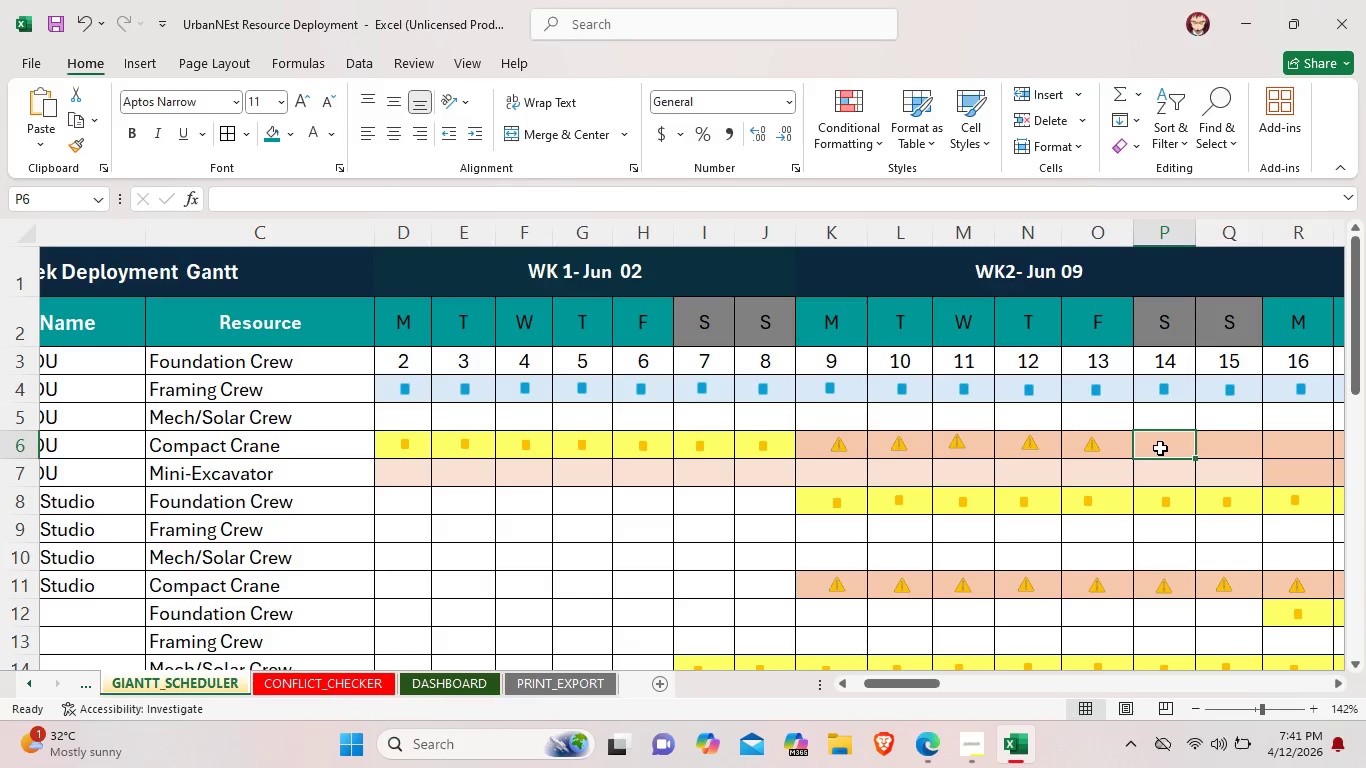 
key(Control+V)
 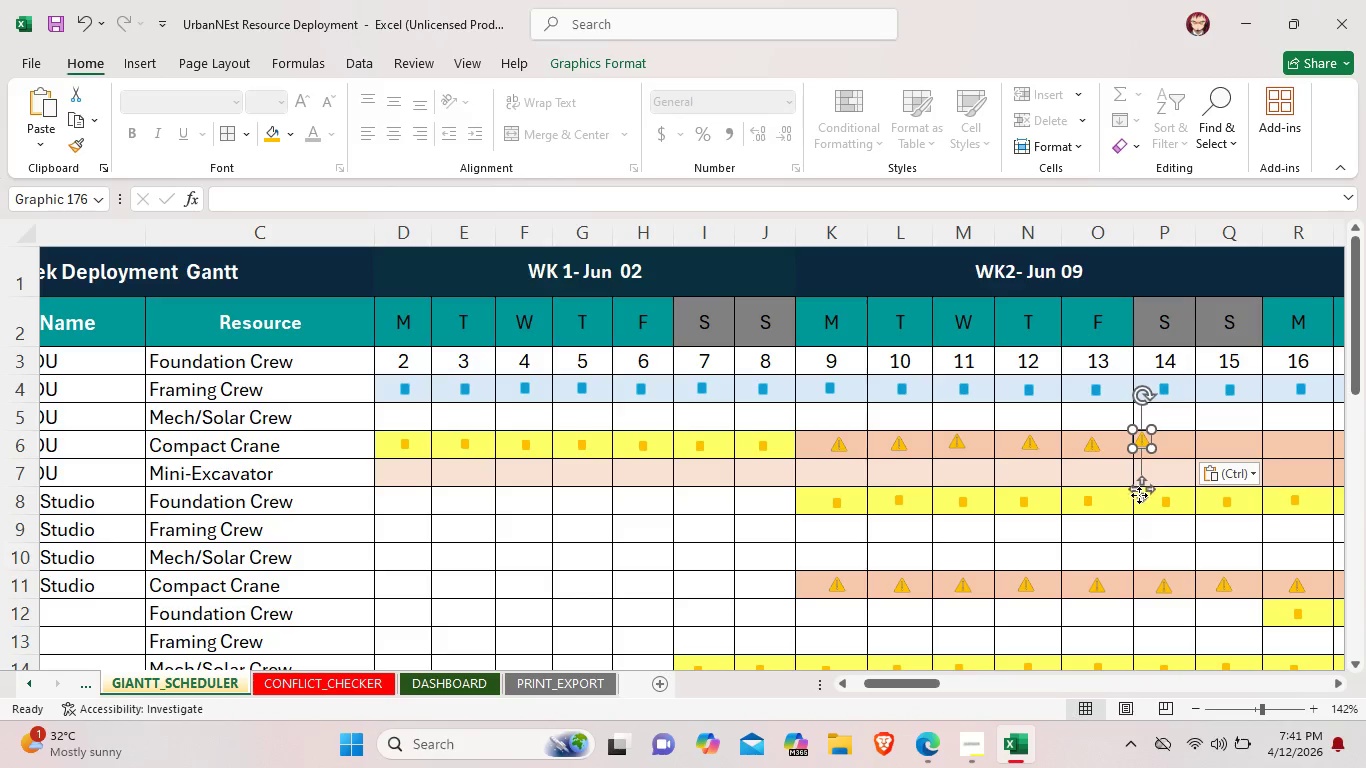 
left_click_drag(start_coordinate=[1138, 495], to_coordinate=[1160, 500])
 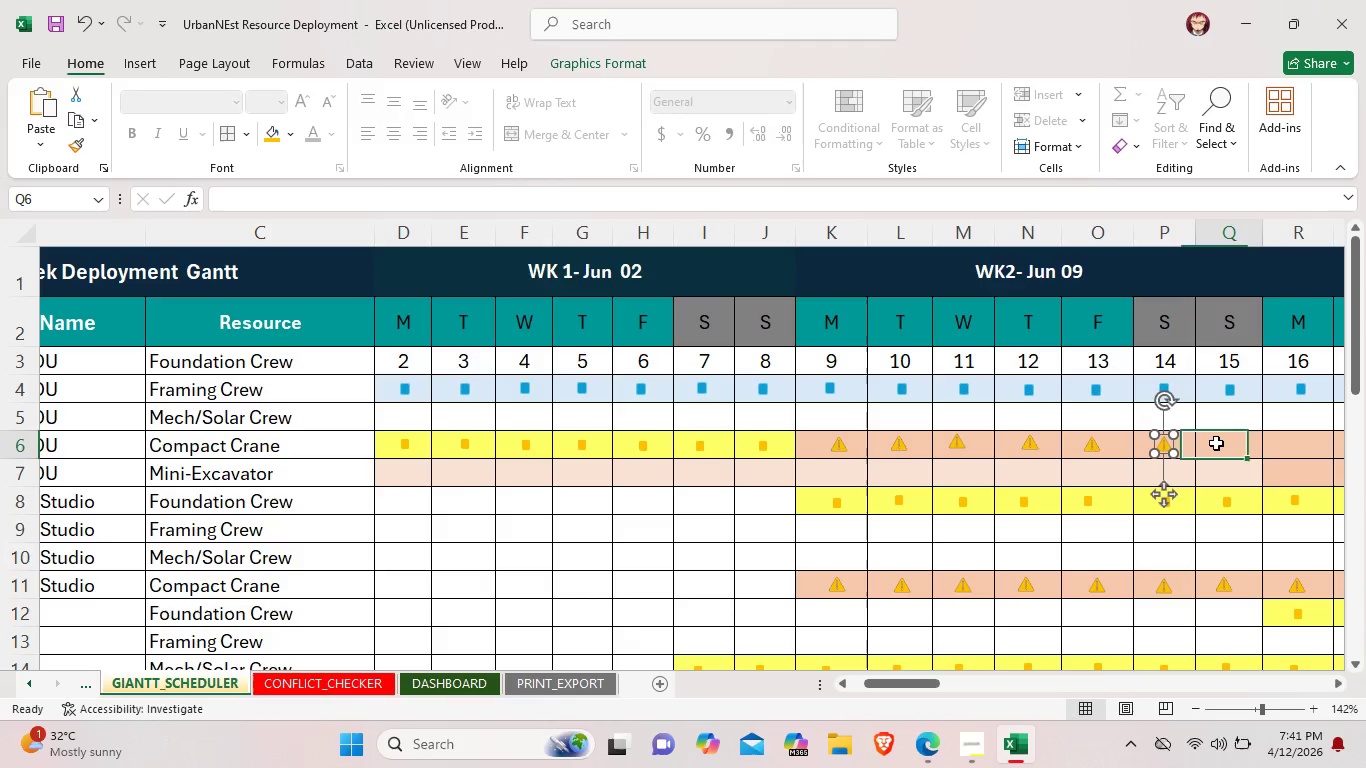 
left_click([1216, 443])
 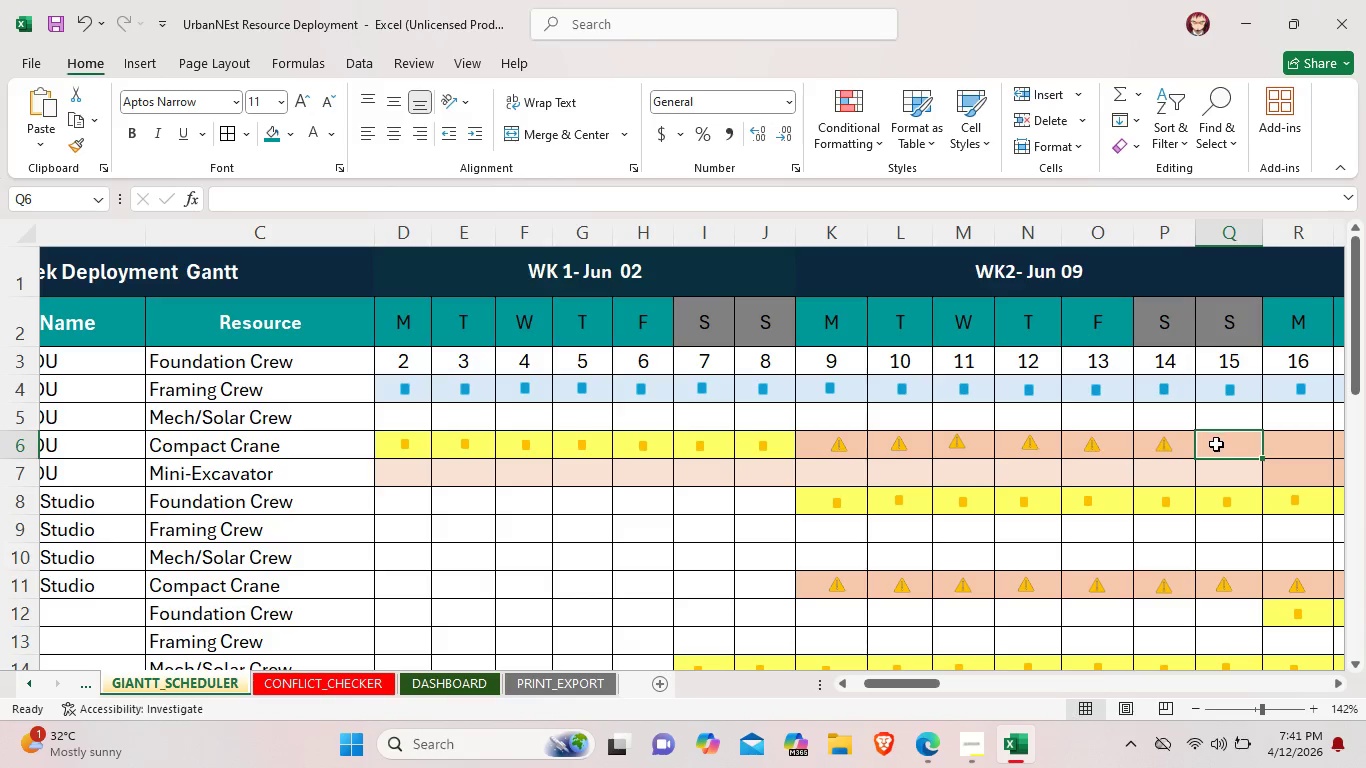 
key(Control+V)
 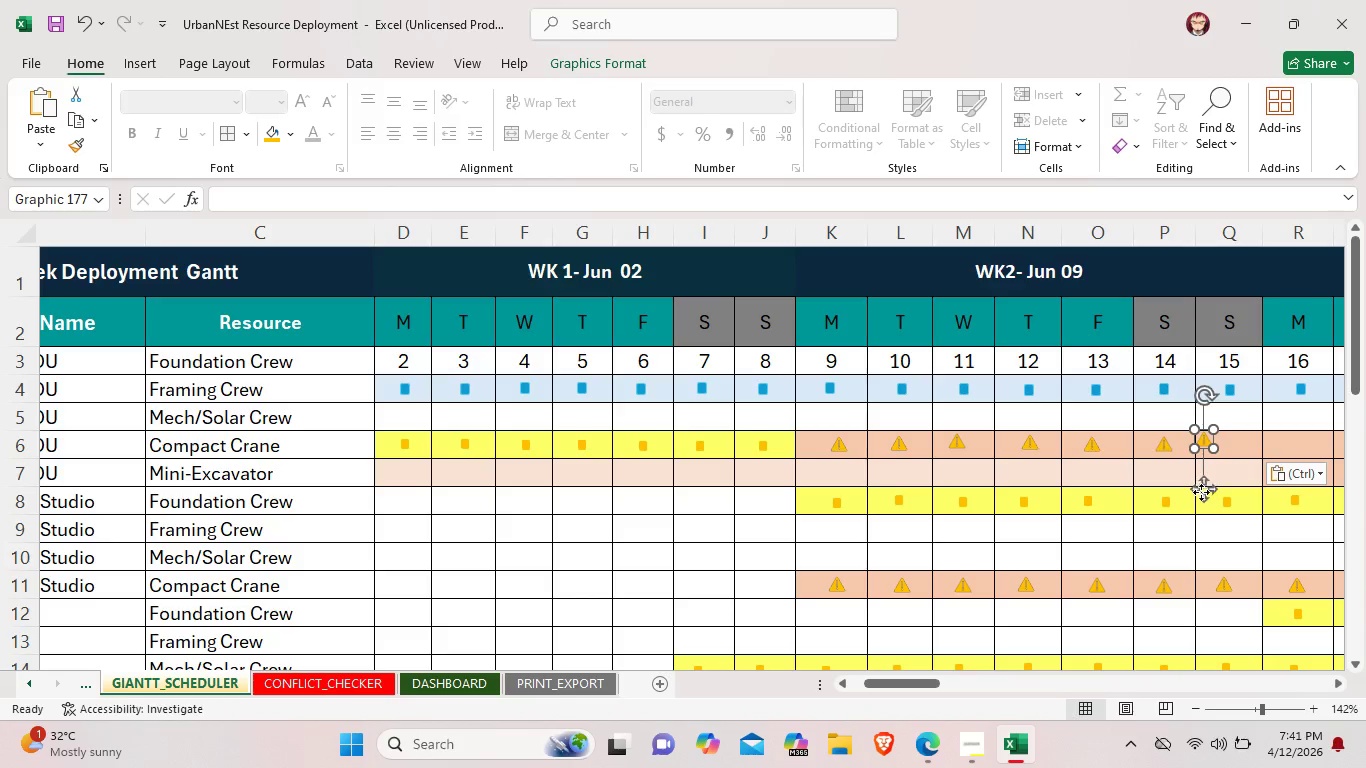 
left_click_drag(start_coordinate=[1200, 491], to_coordinate=[1224, 495])
 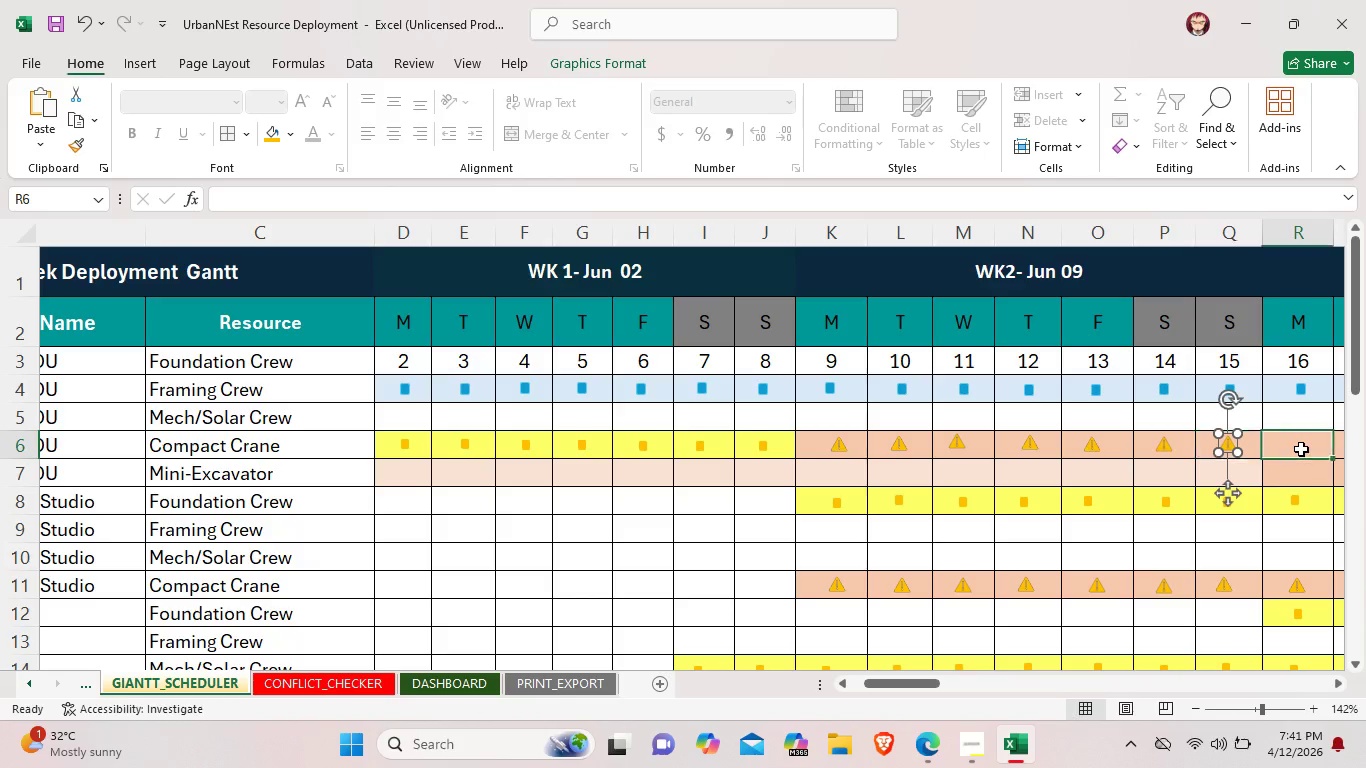 
left_click([1301, 449])
 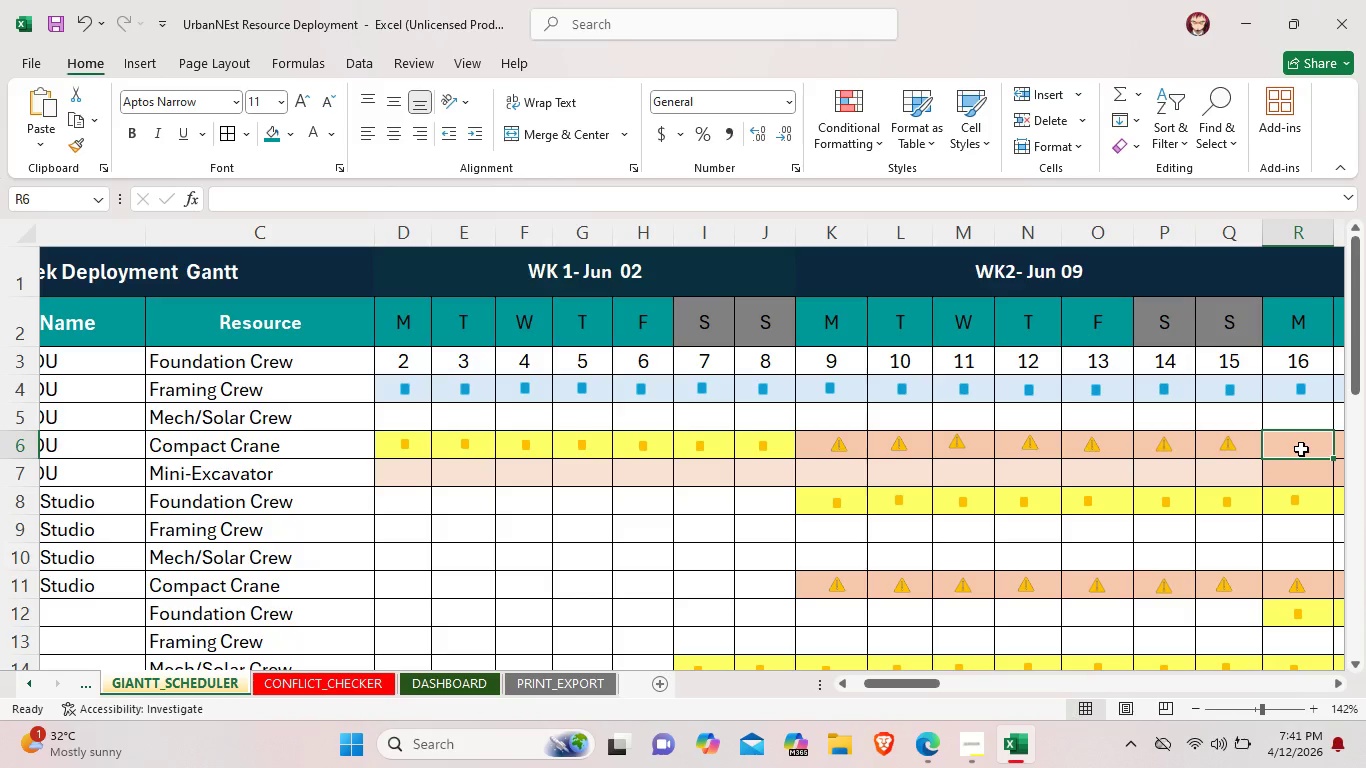 
key(Control+V)
 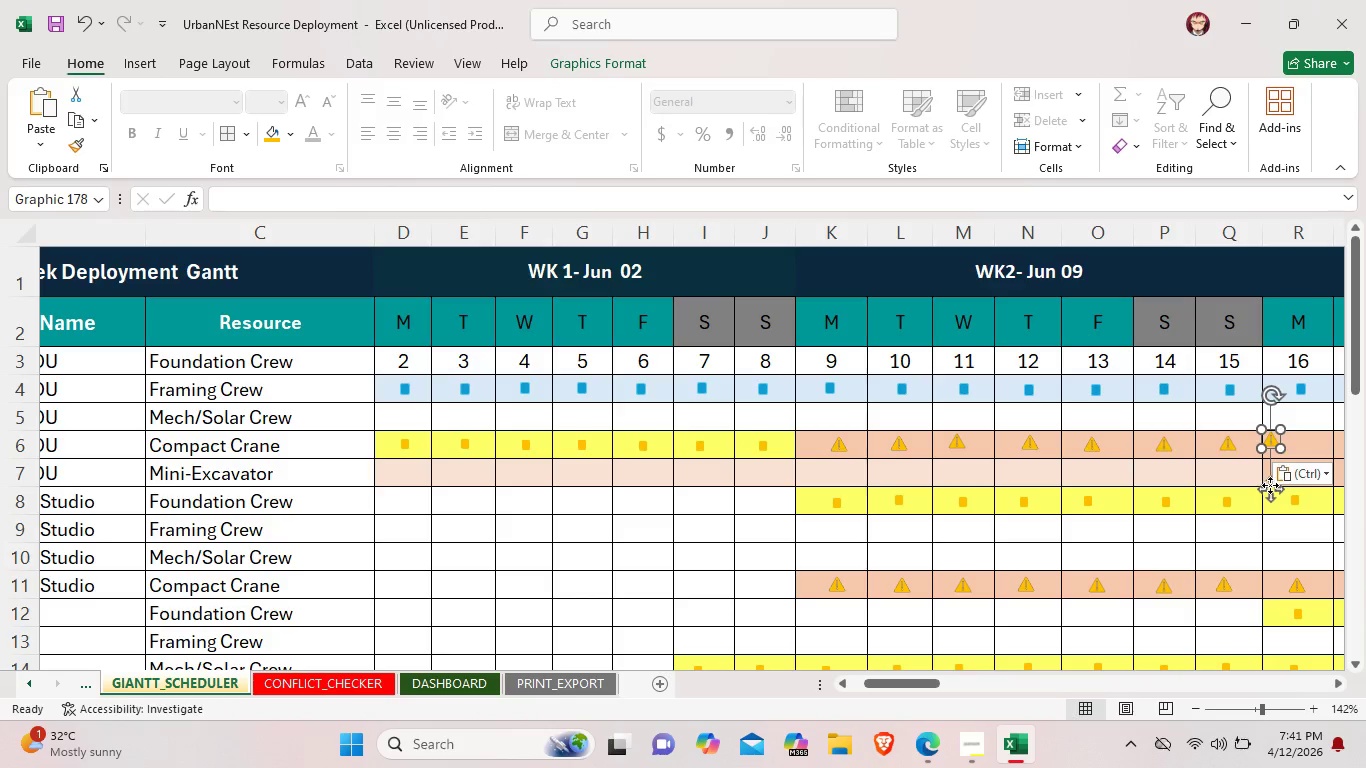 
left_click_drag(start_coordinate=[1268, 484], to_coordinate=[1290, 485])
 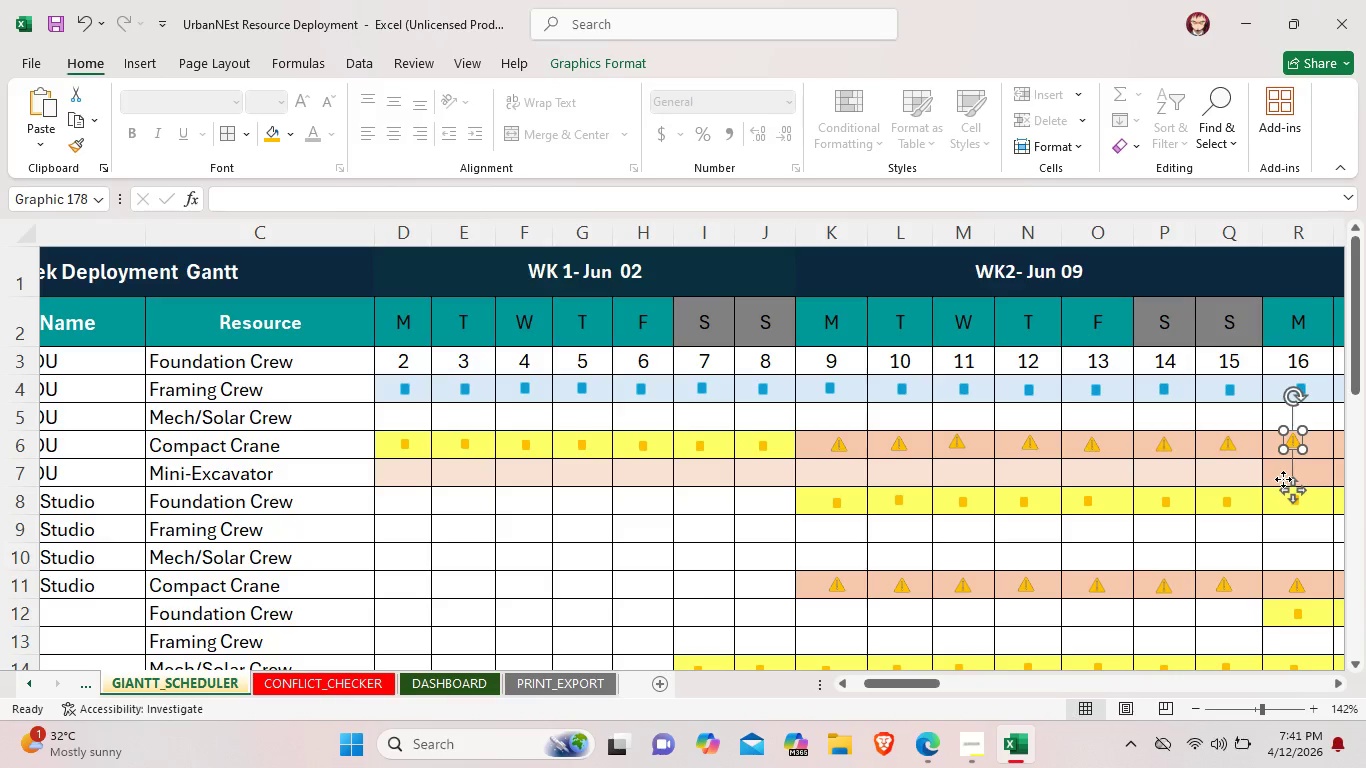 
left_click([1283, 479])
 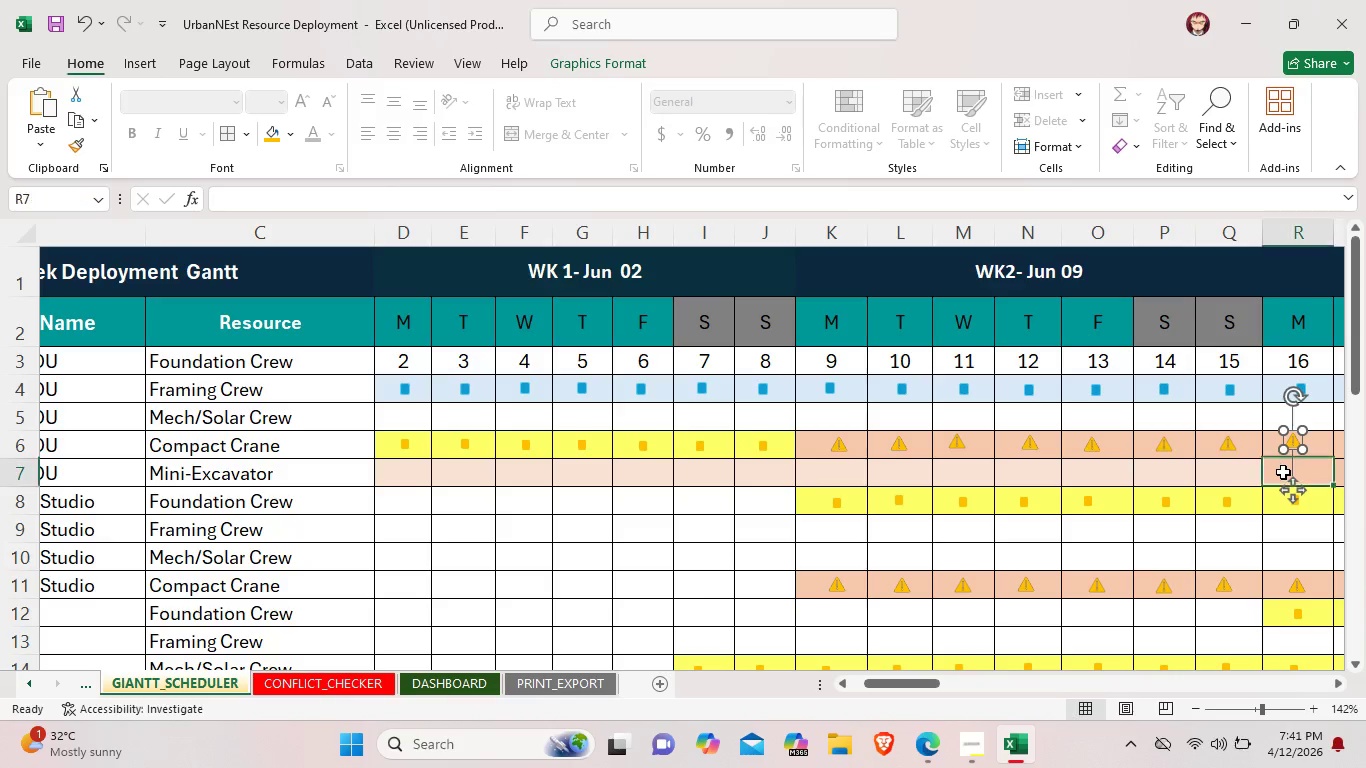 
left_click([1283, 472])
 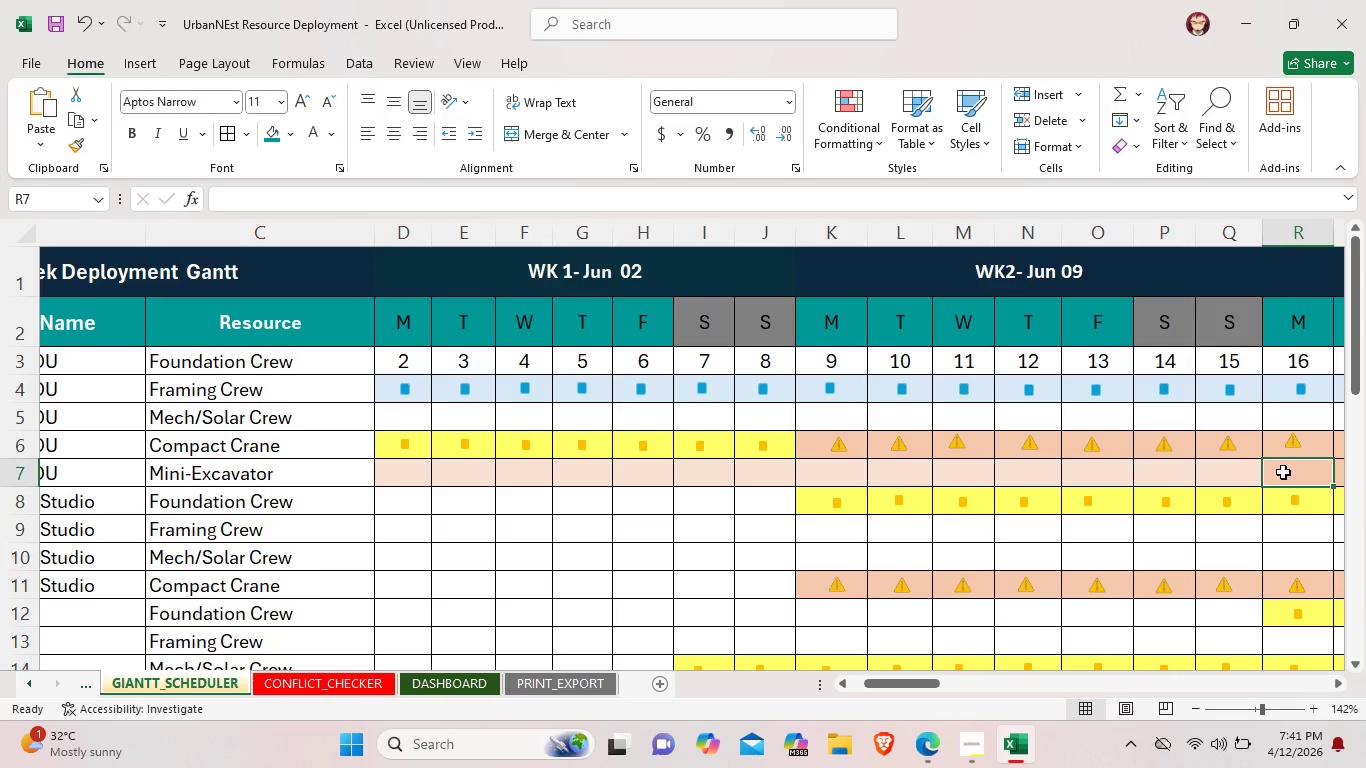 
key(Control+V)
 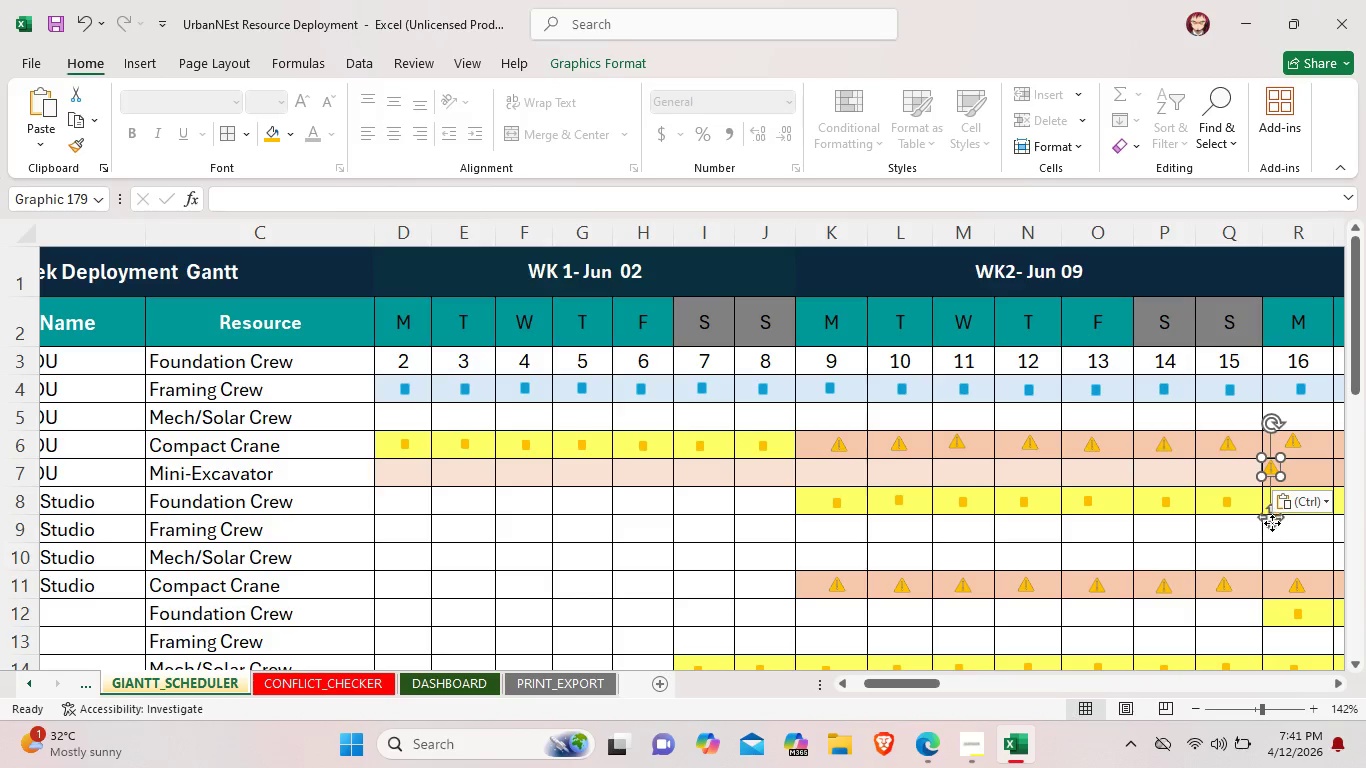 
left_click_drag(start_coordinate=[1272, 523], to_coordinate=[1297, 527])
 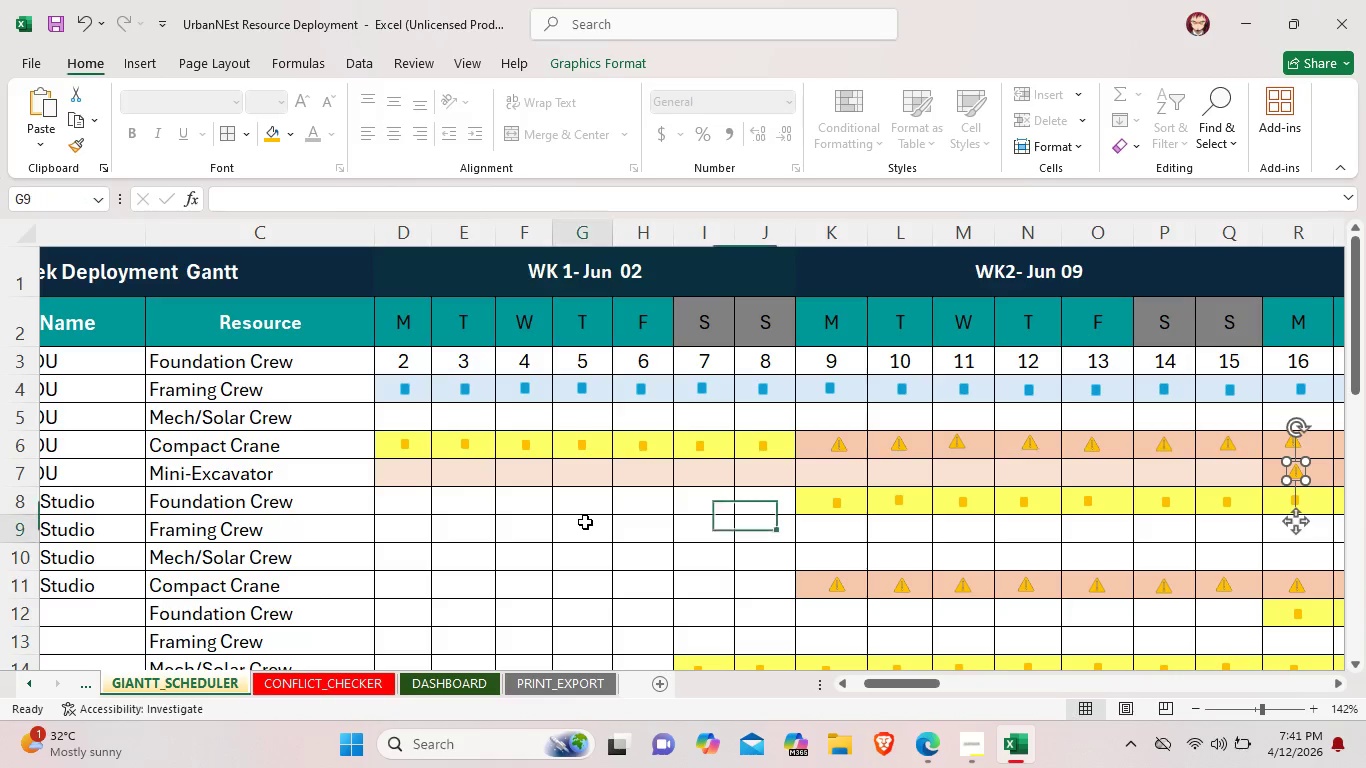 
left_click([585, 522])
 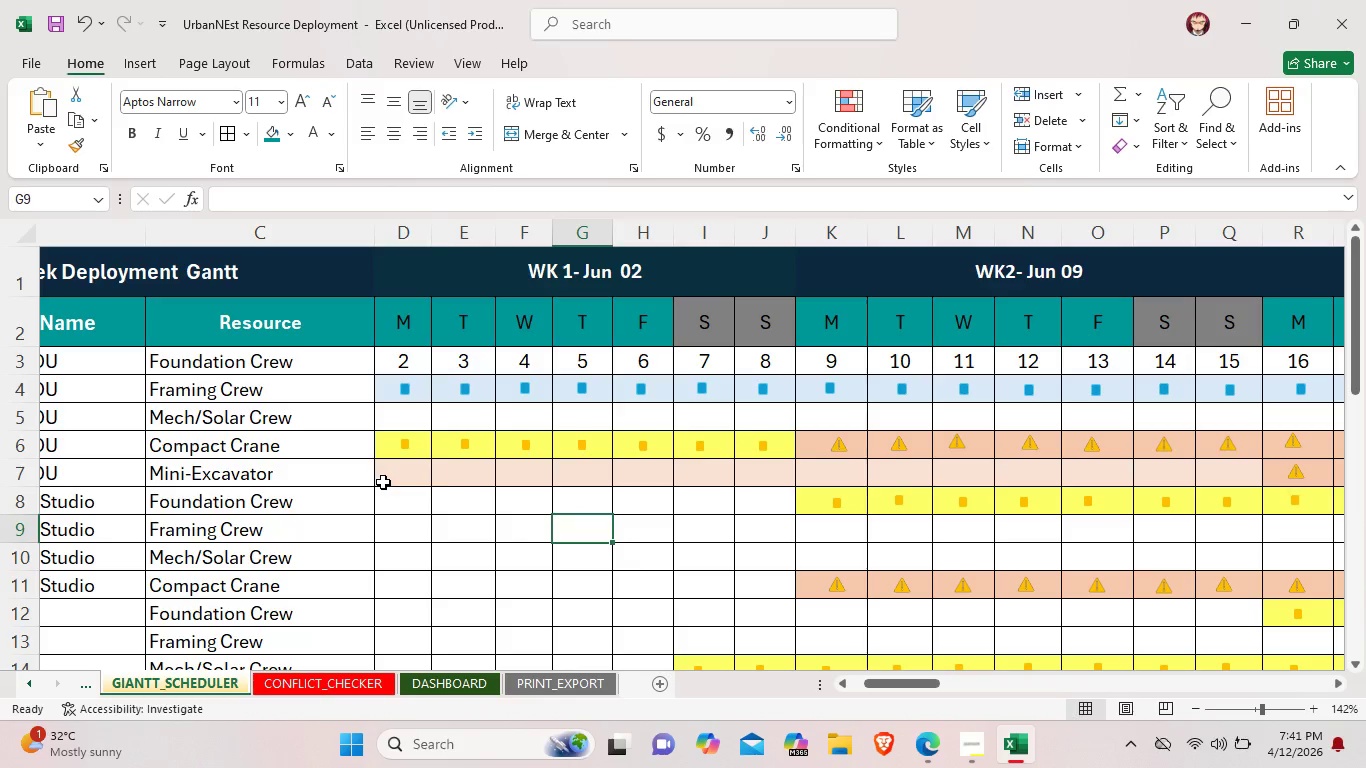 
left_click([383, 482])
 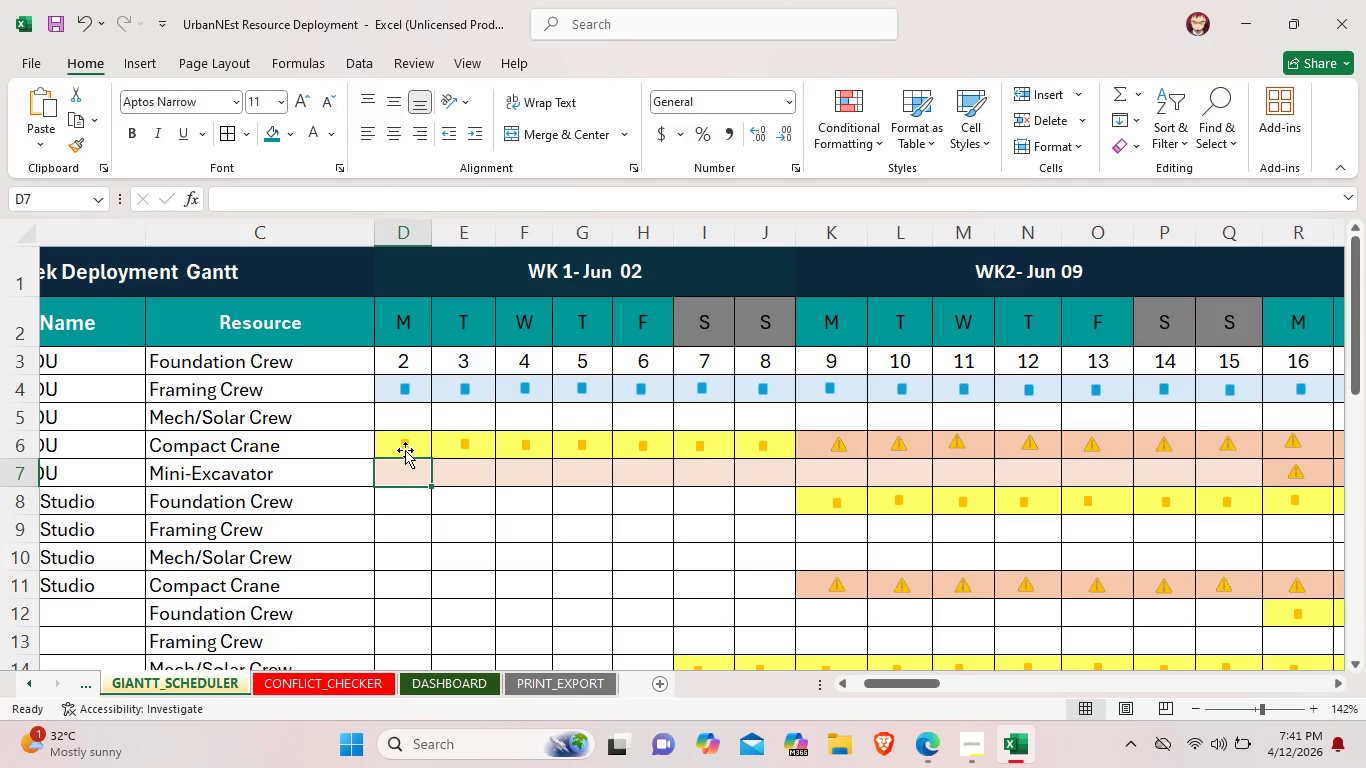 
left_click([405, 450])
 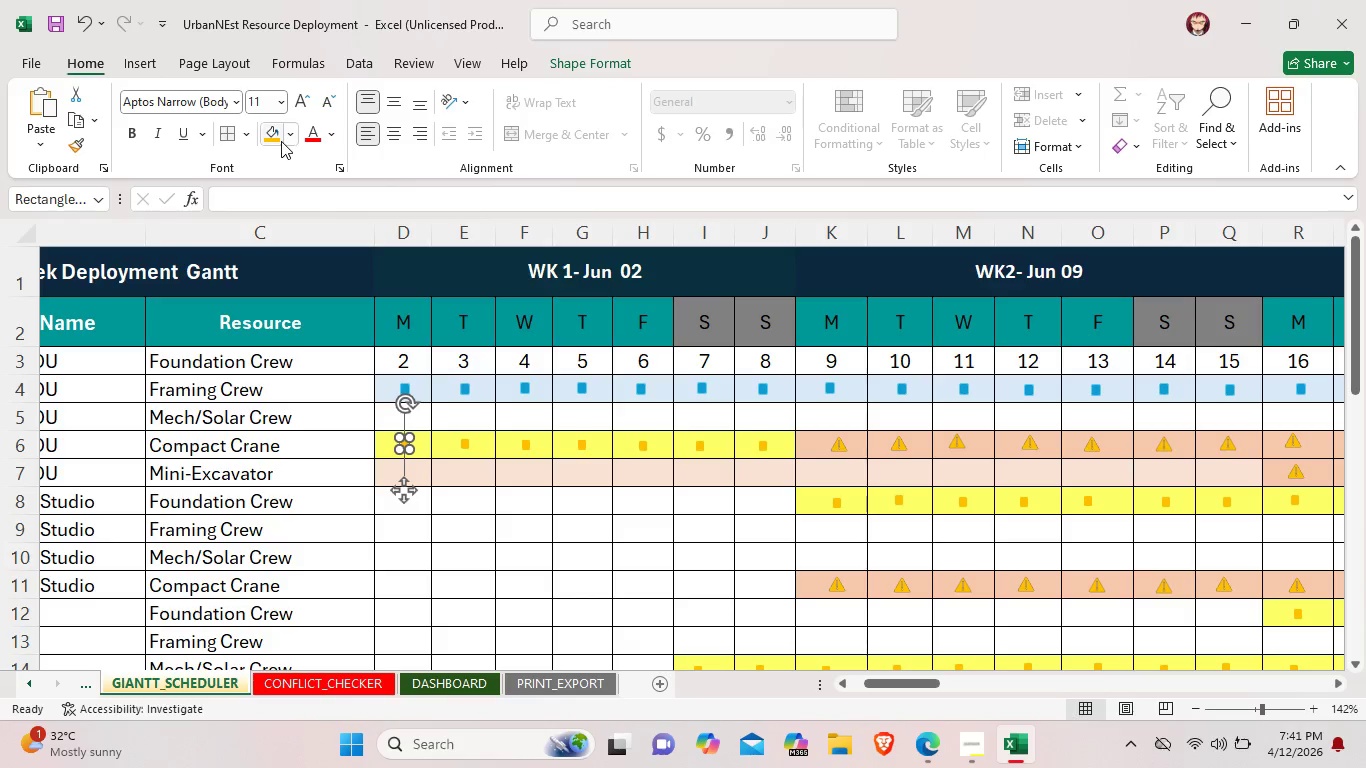 
left_click([289, 141])
 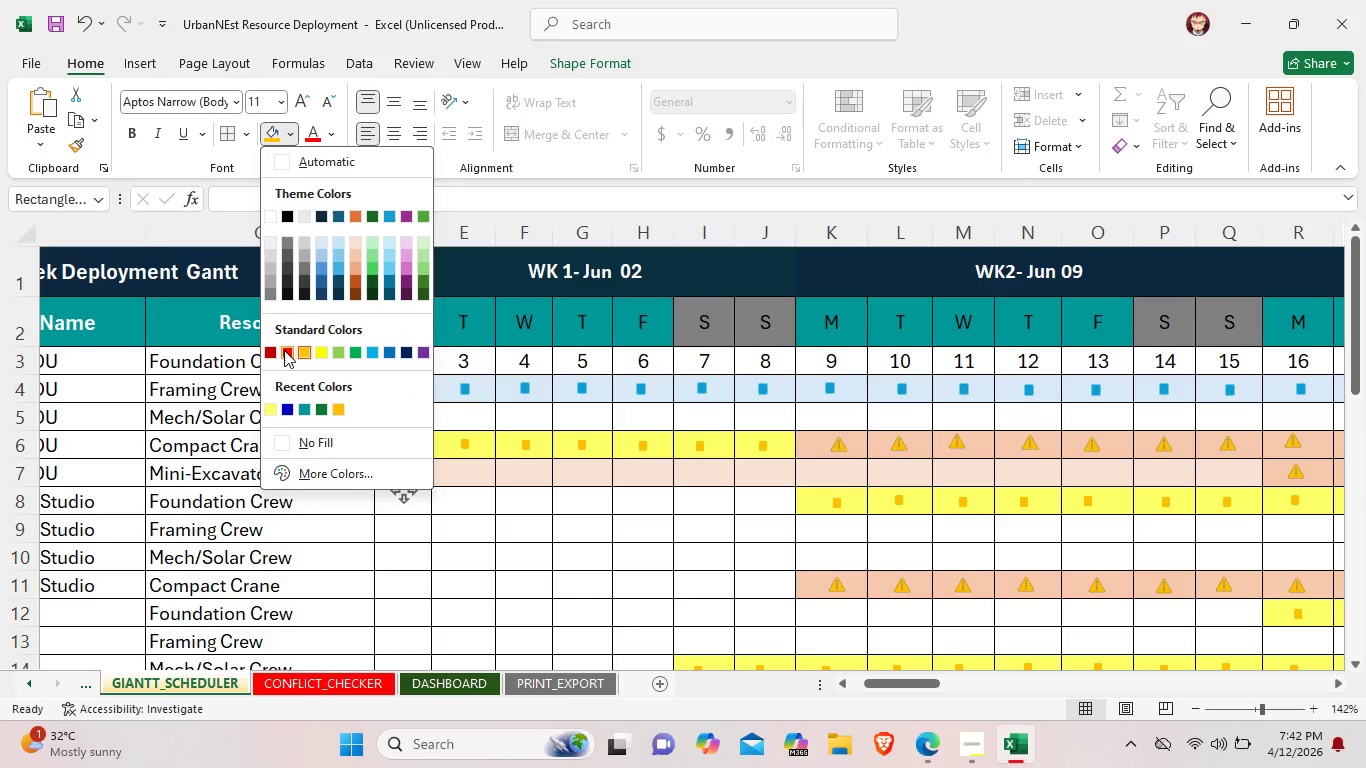 
left_click([284, 350])
 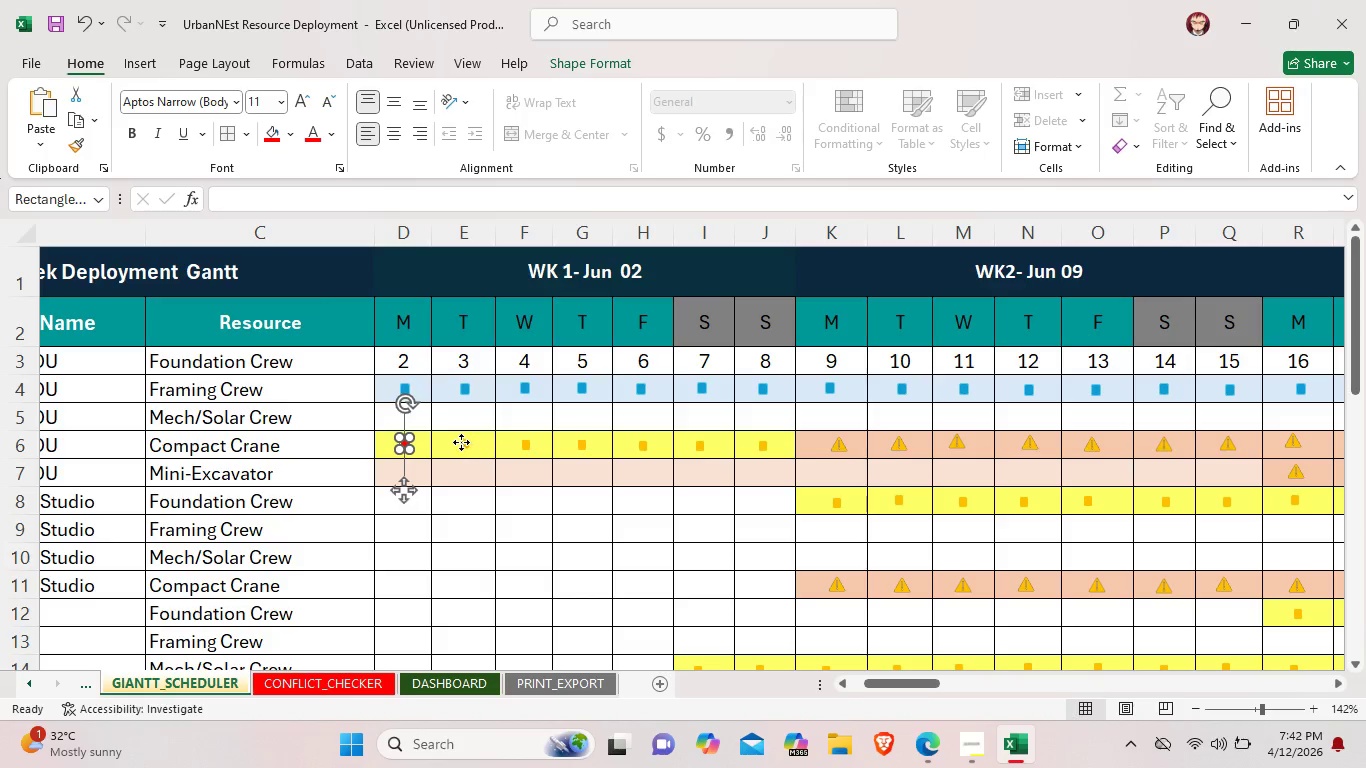 
left_click([461, 442])
 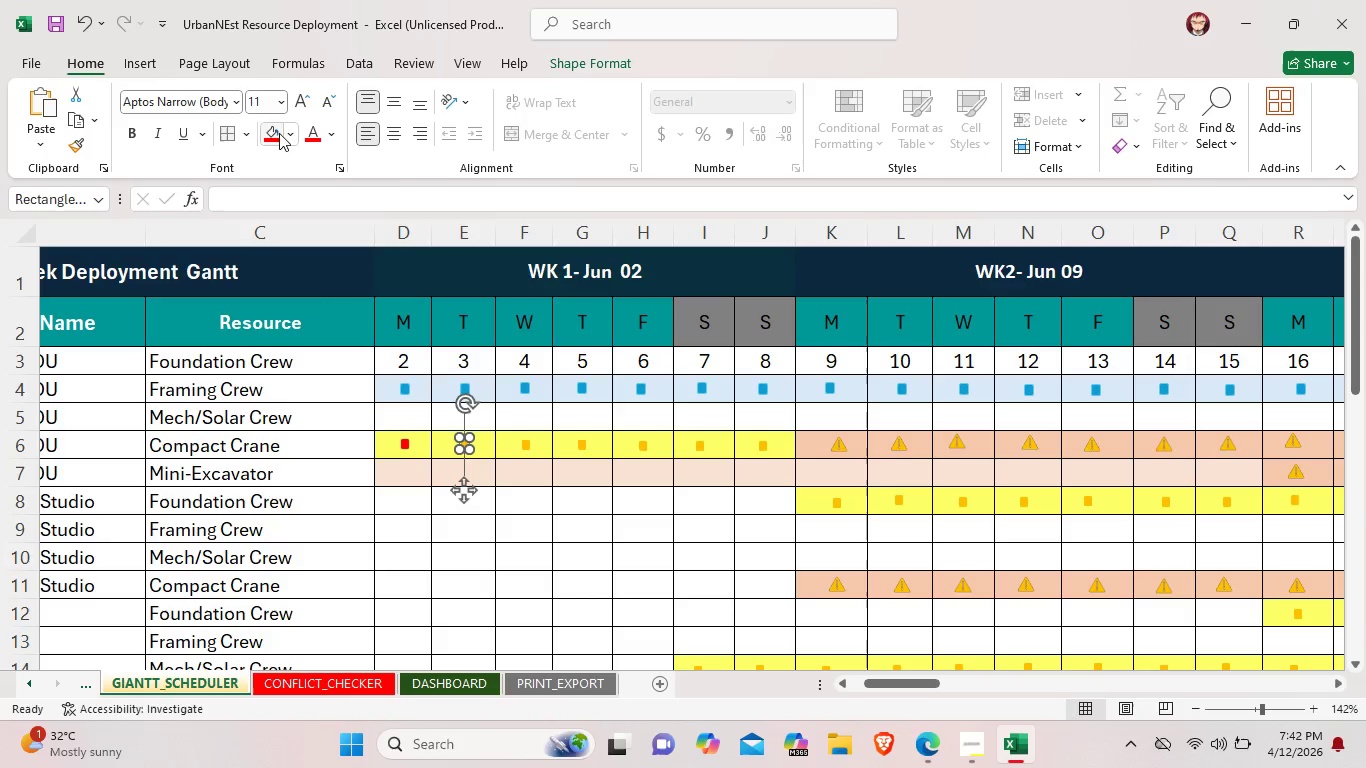 
left_click([272, 130])
 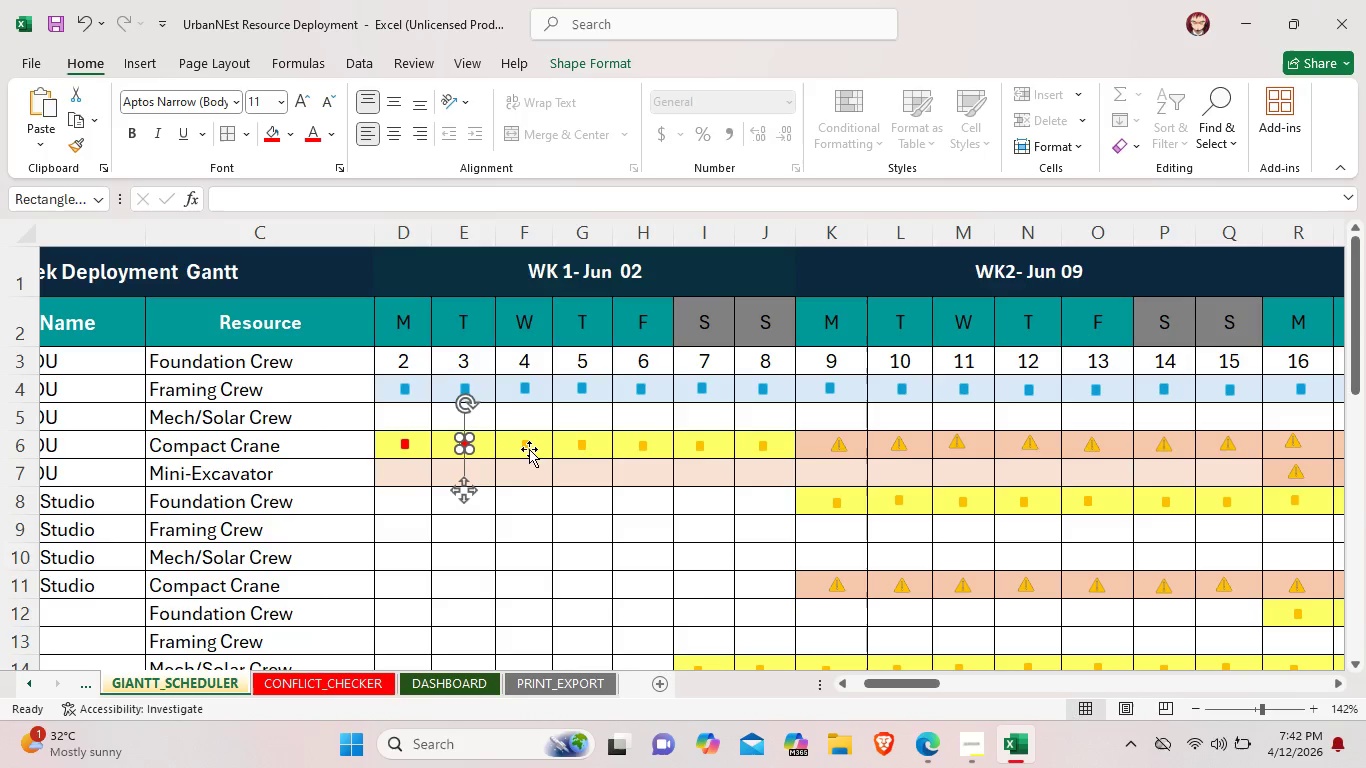 
left_click([527, 447])
 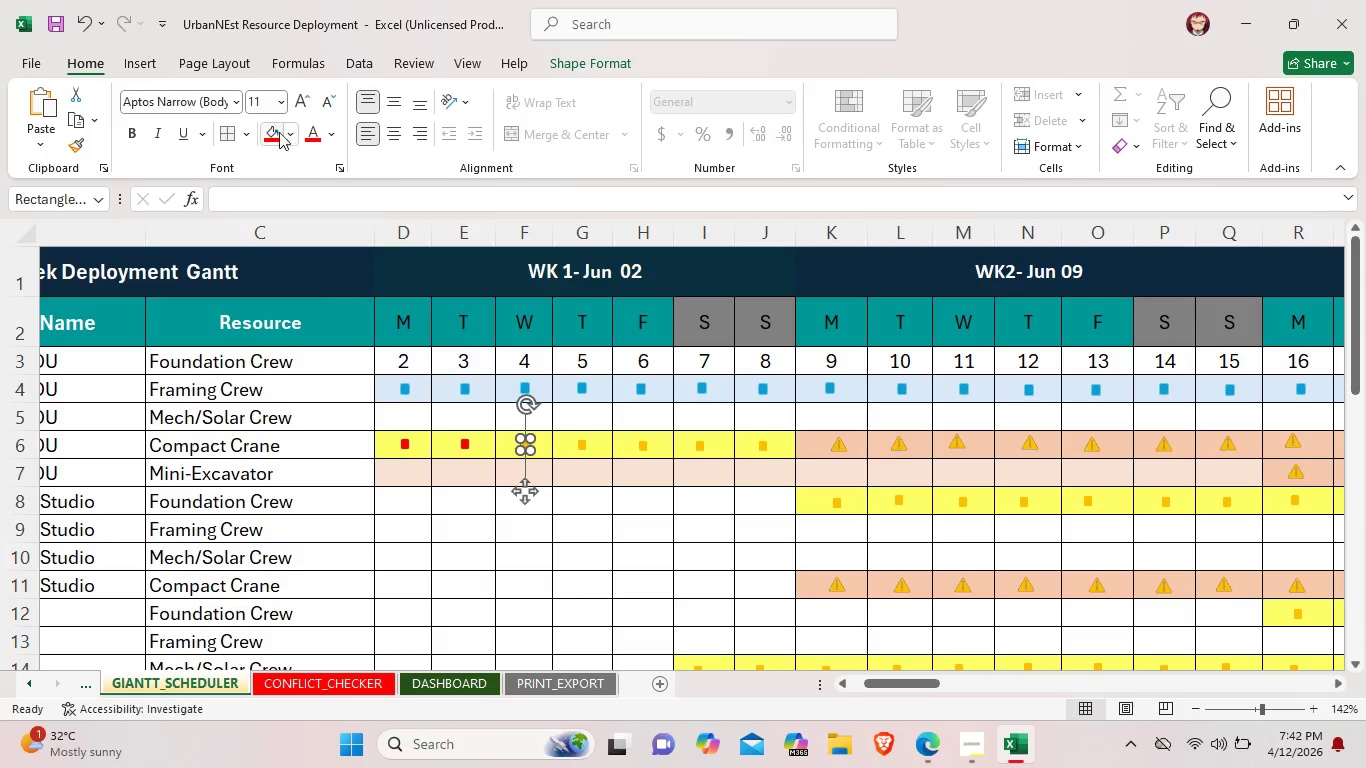 
left_click([275, 131])
 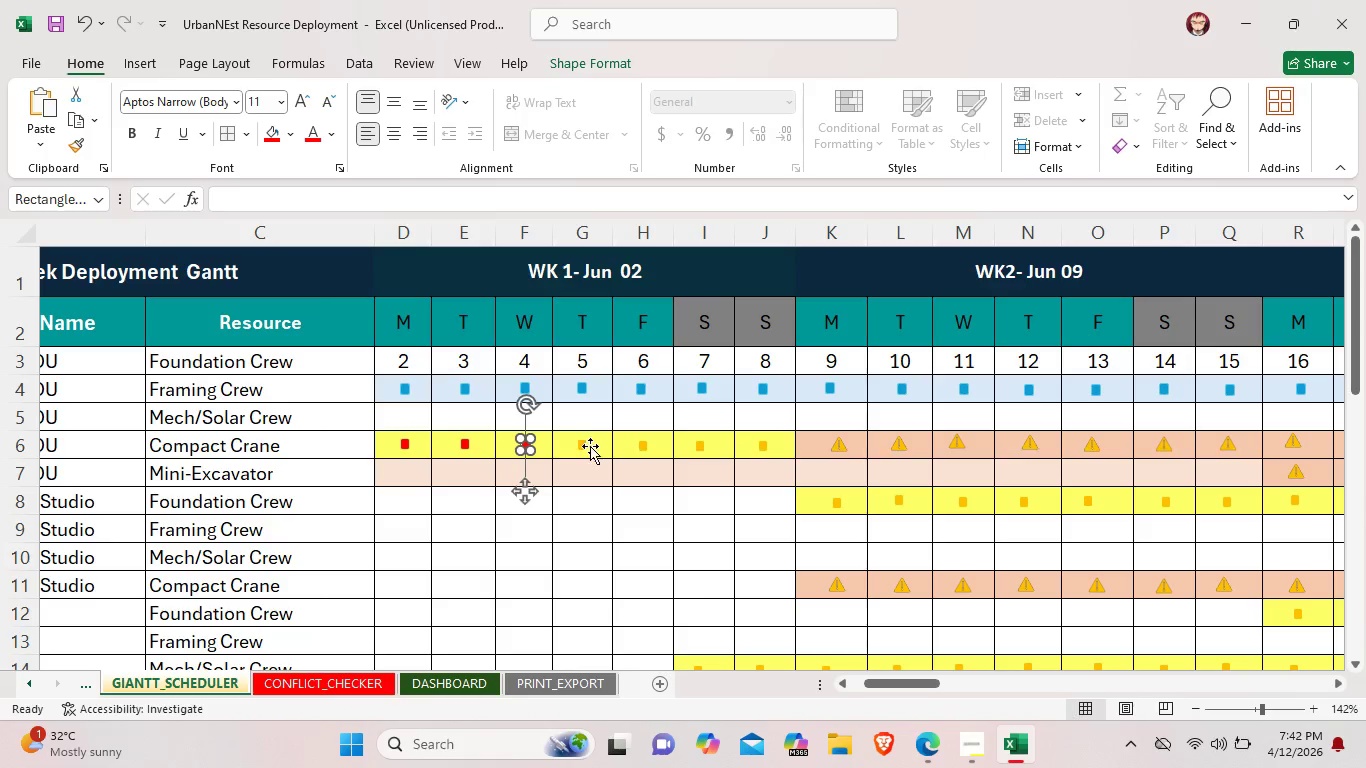 
left_click([590, 446])
 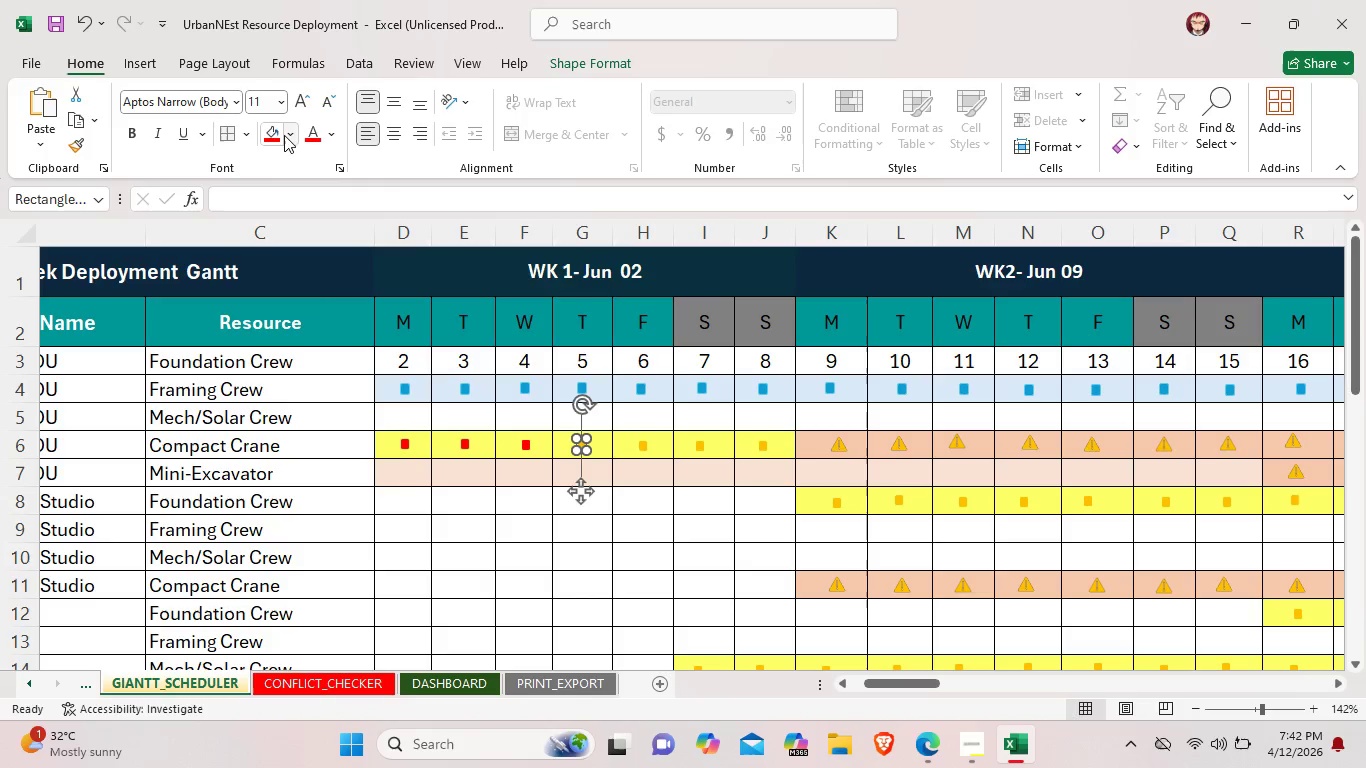 
left_click([275, 132])
 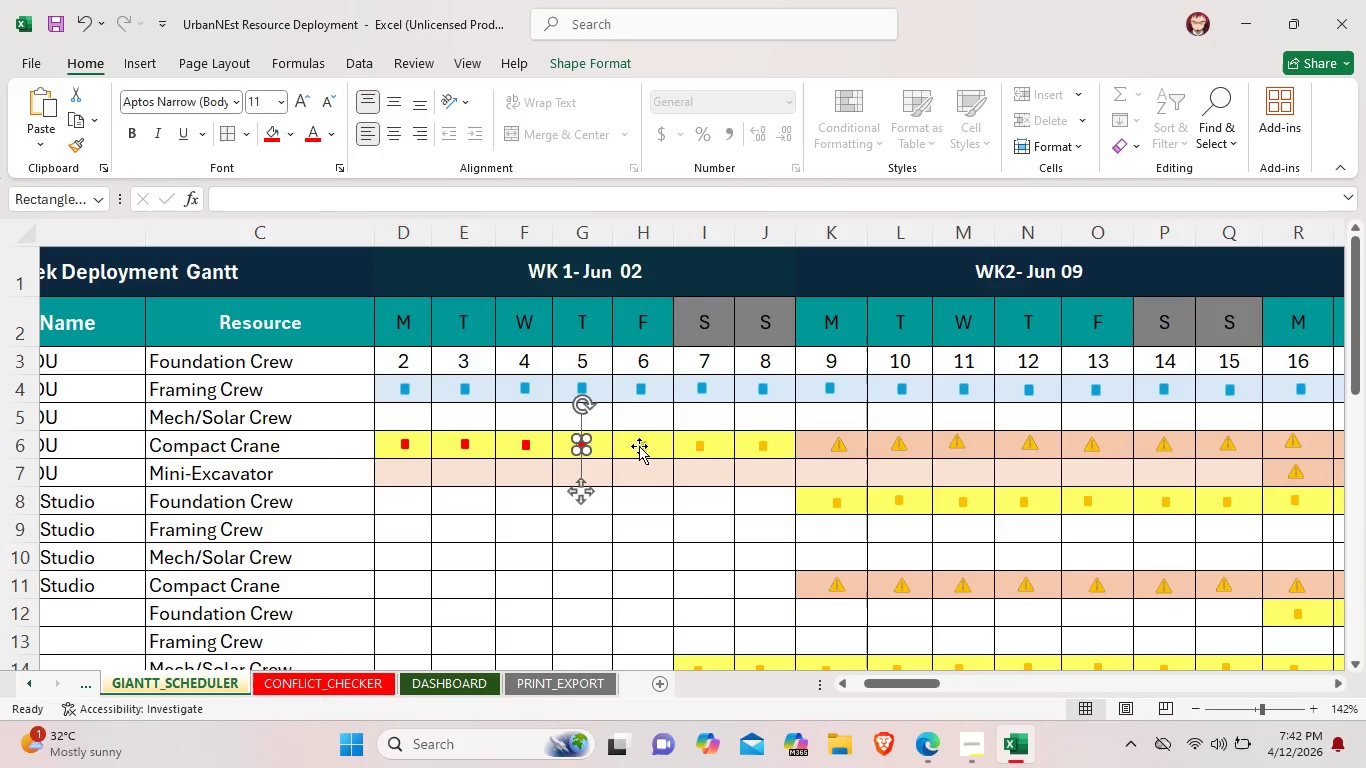 
left_click([639, 446])
 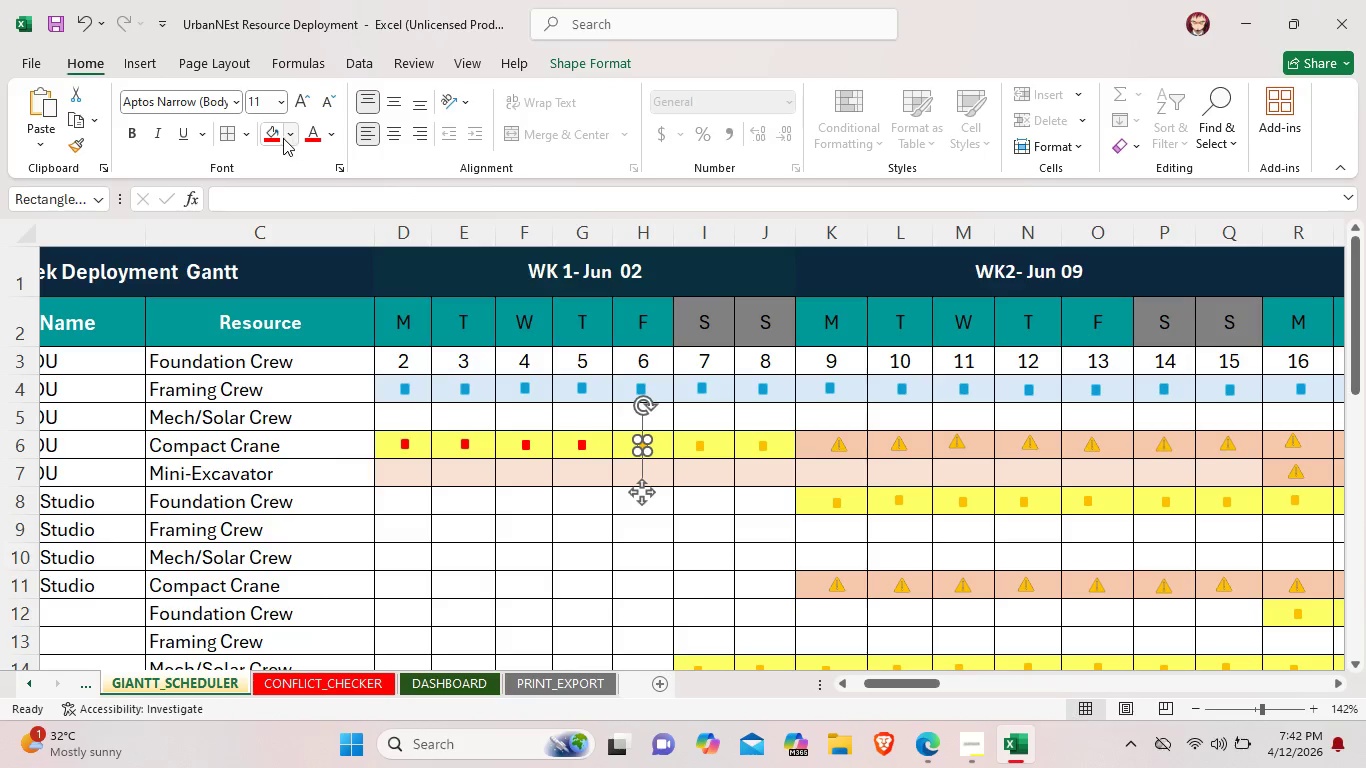 
left_click([278, 138])
 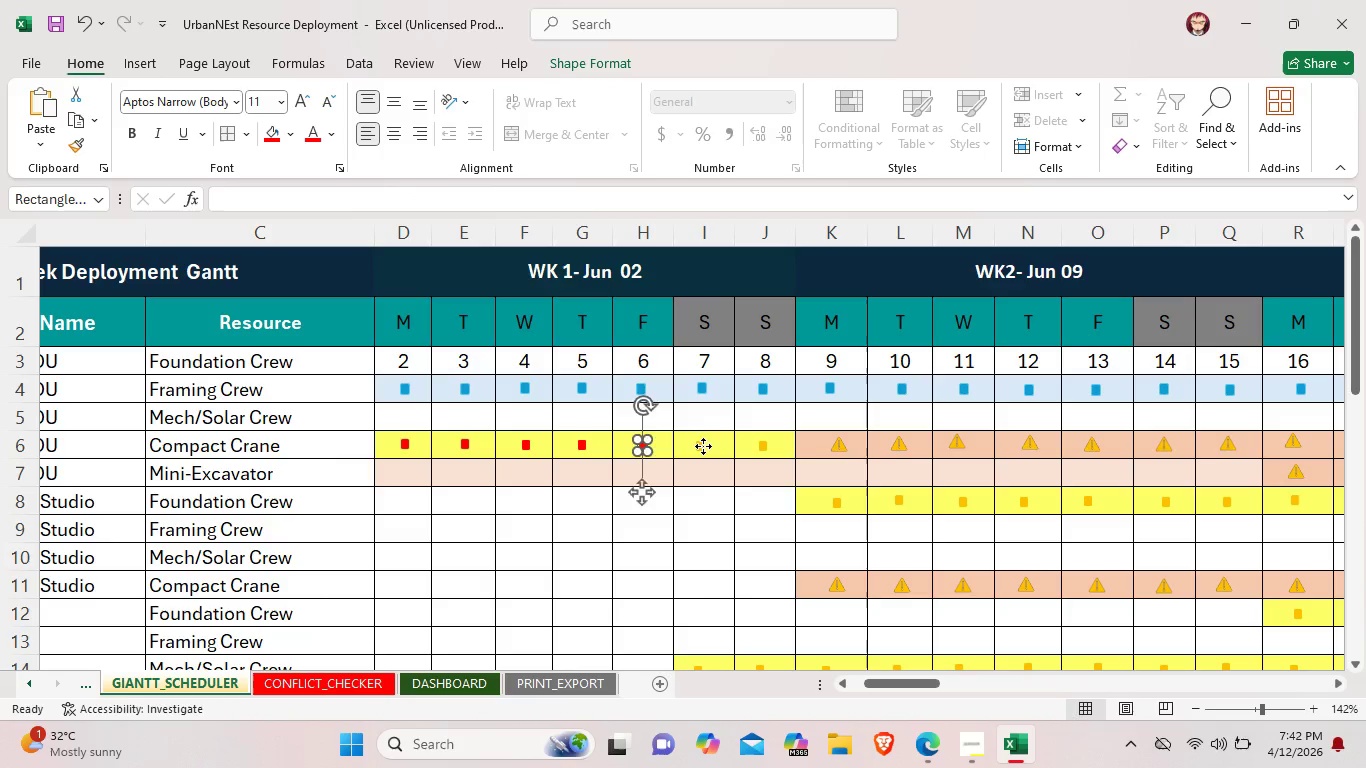 
left_click([703, 446])
 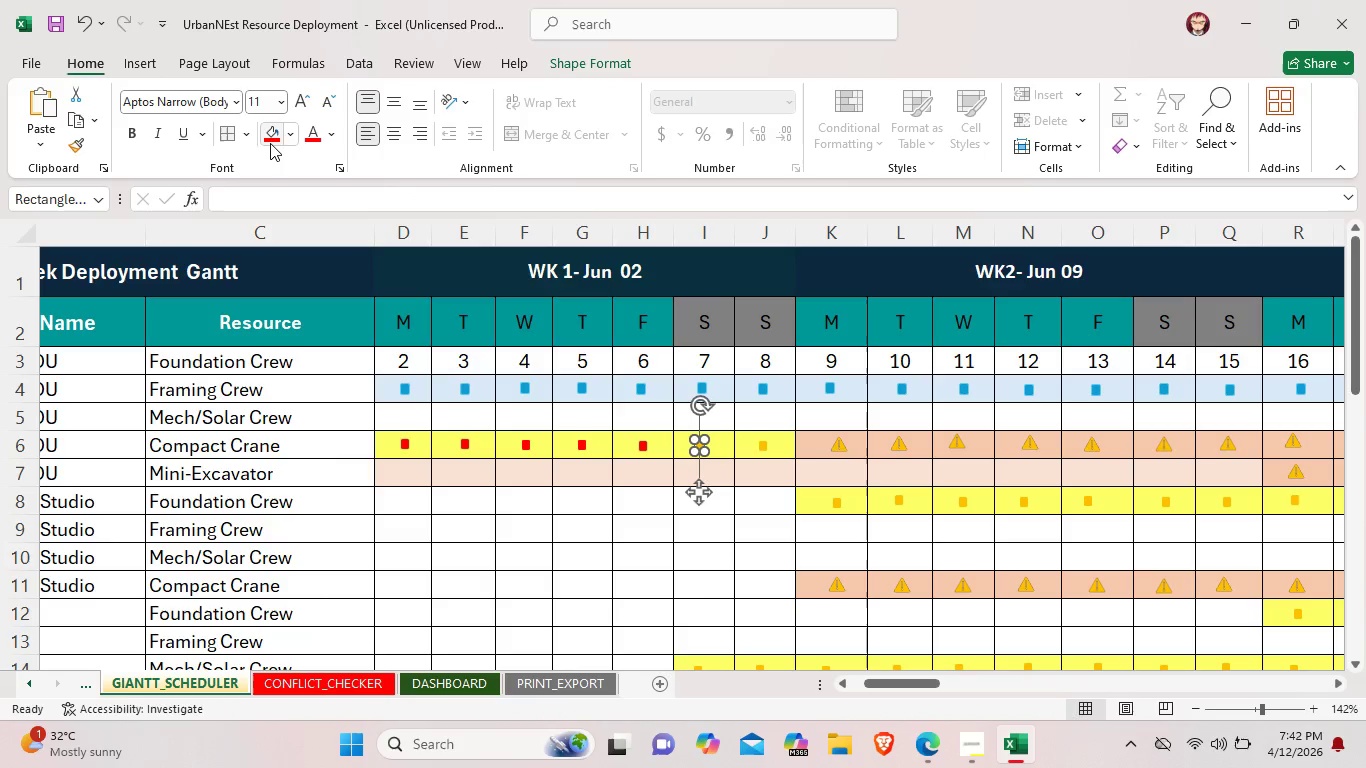 
left_click([270, 141])
 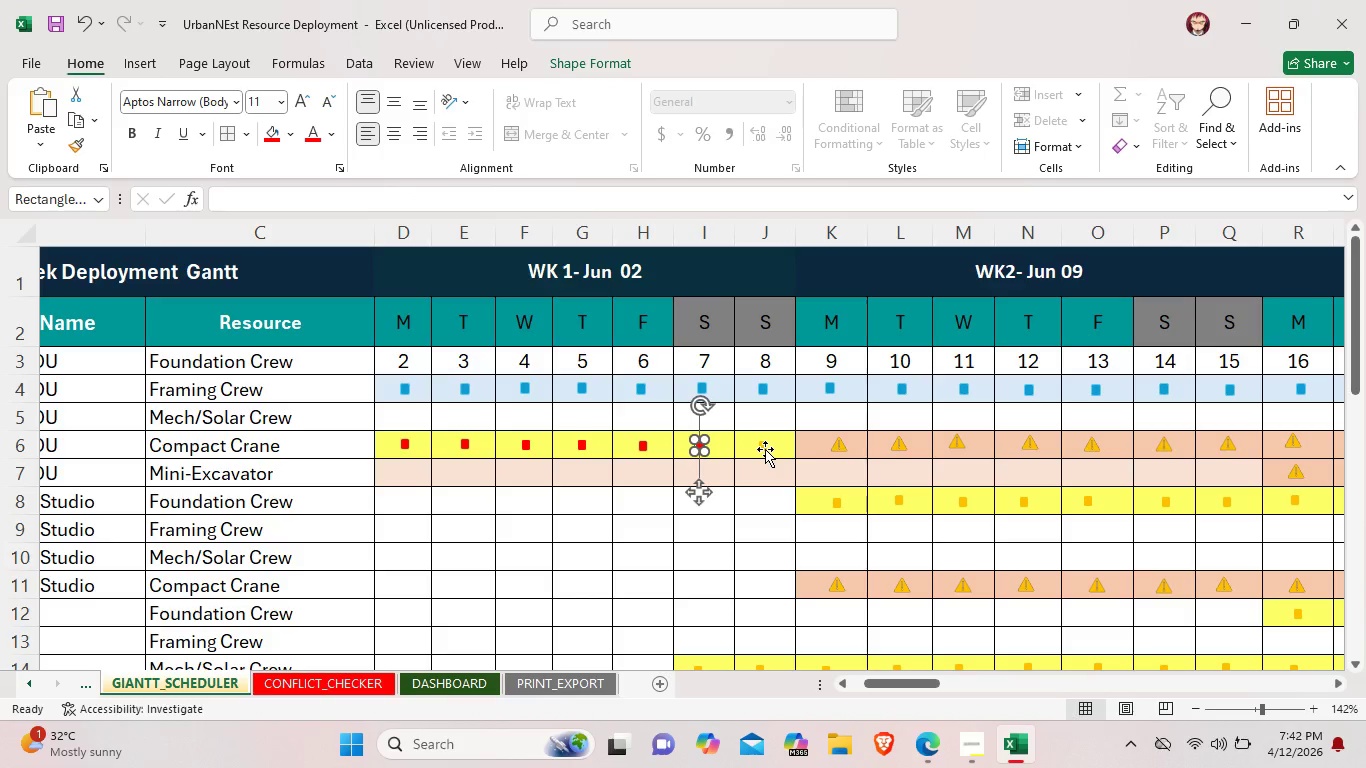 
left_click([764, 449])
 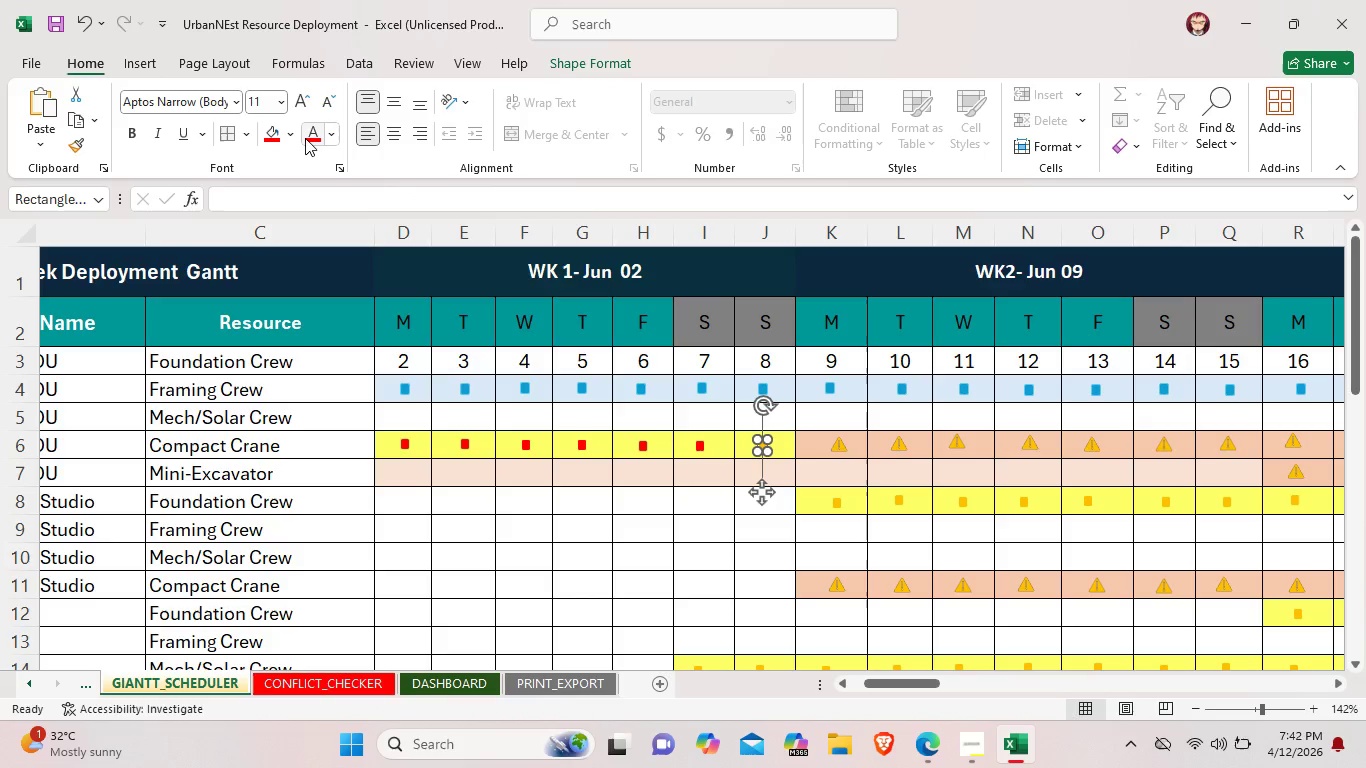 
left_click([305, 138])
 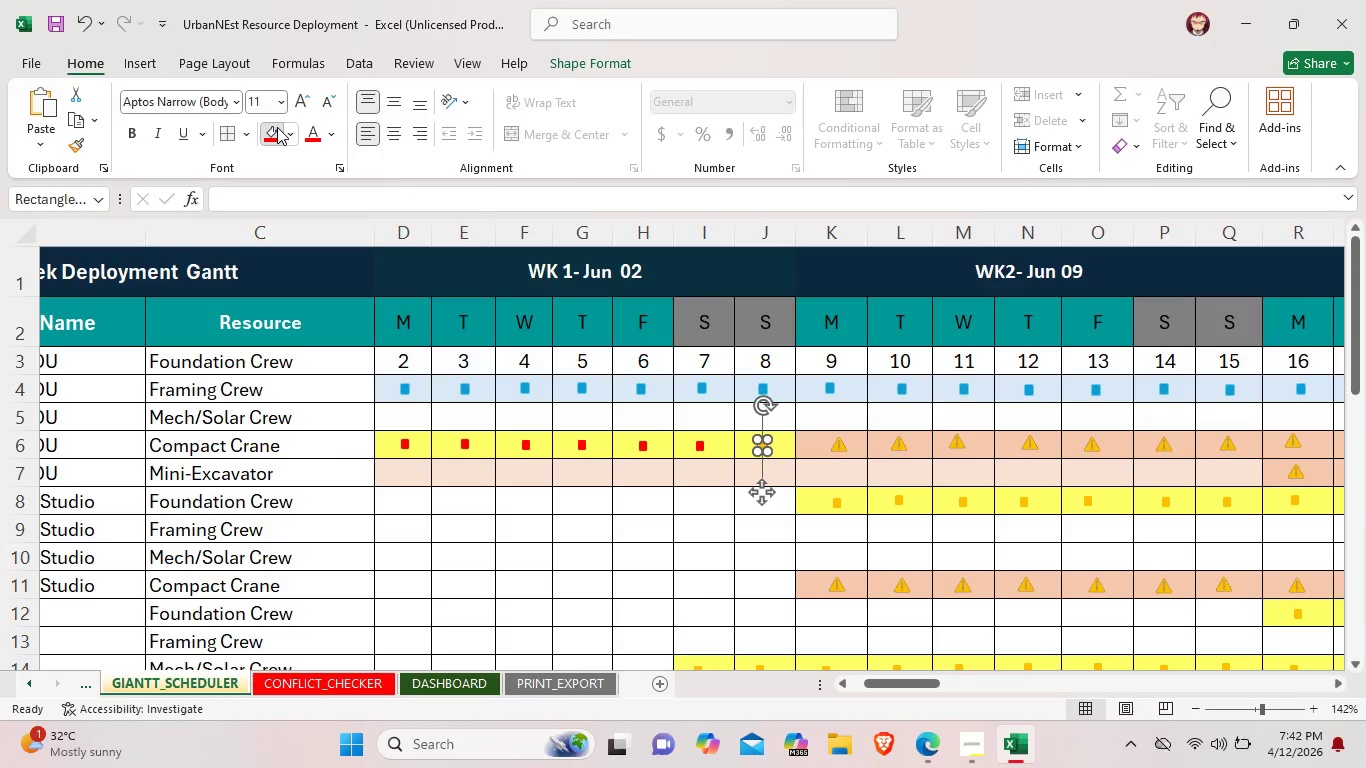 
left_click([277, 127])
 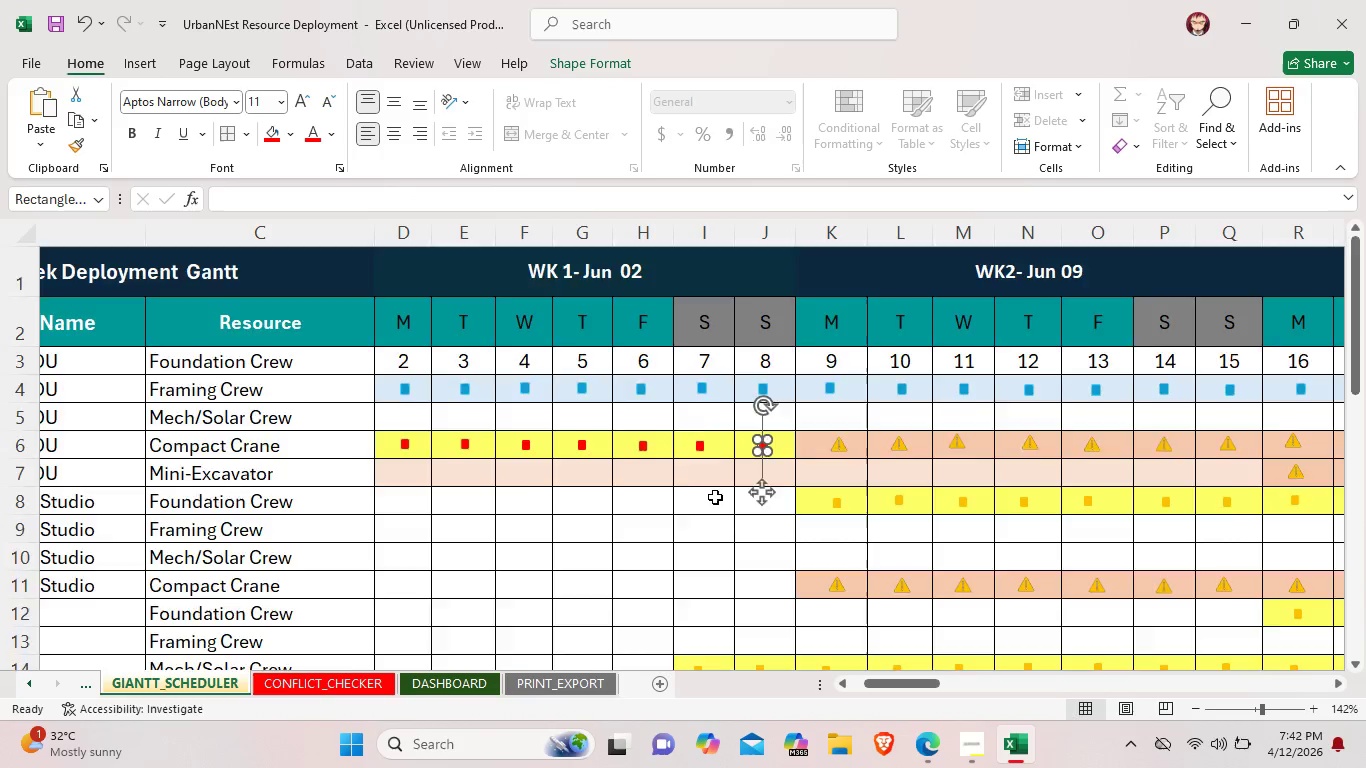 
scroll: coordinate [716, 497], scroll_direction: down, amount: 1.0
 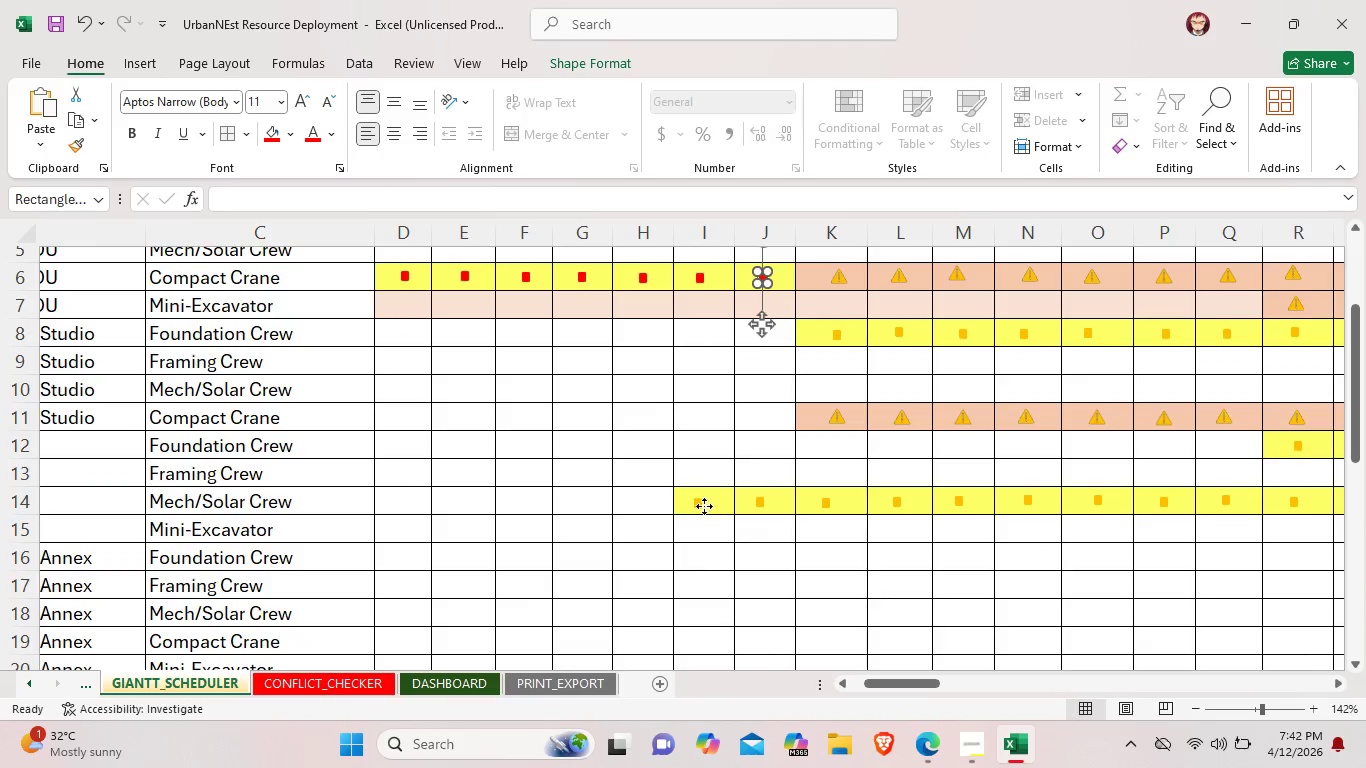 
left_click([704, 506])
 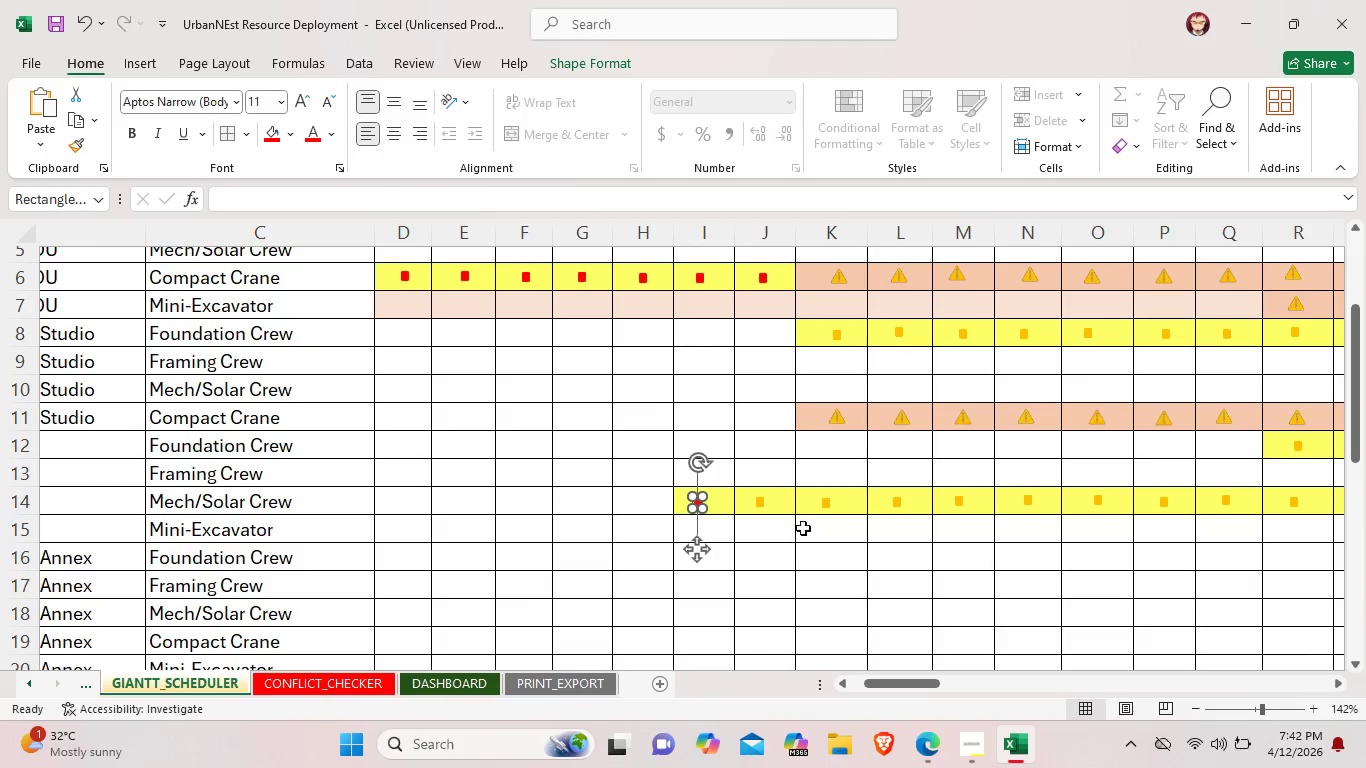 
left_click([770, 508])
 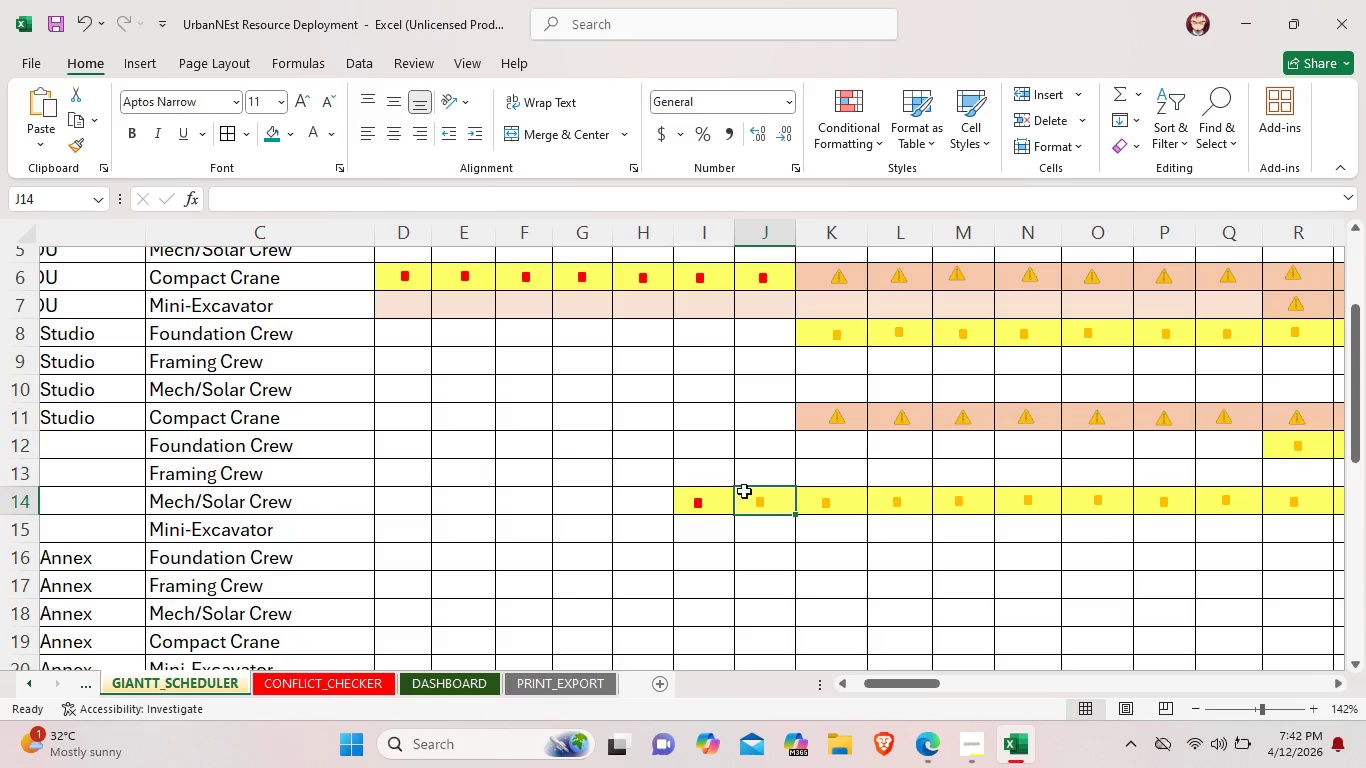 
left_click([767, 504])
 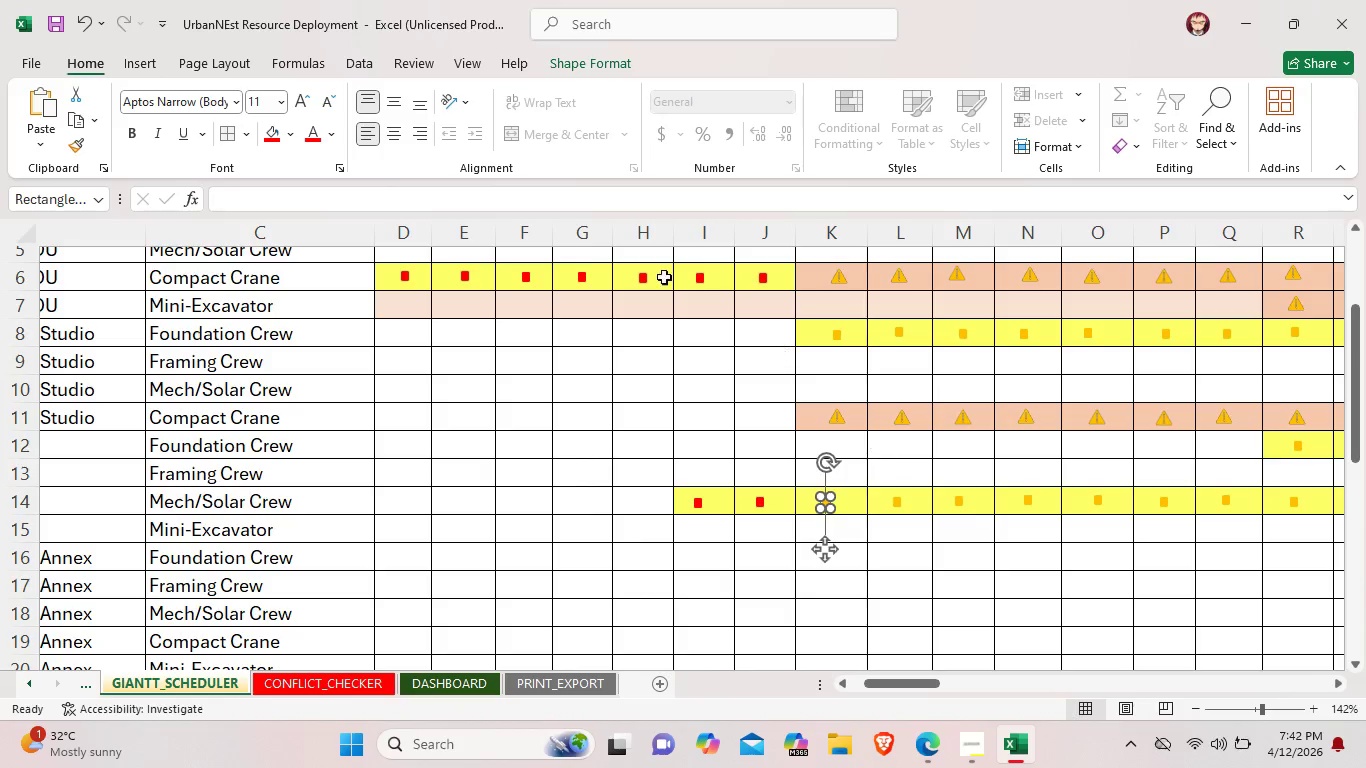 
left_click([277, 135])
 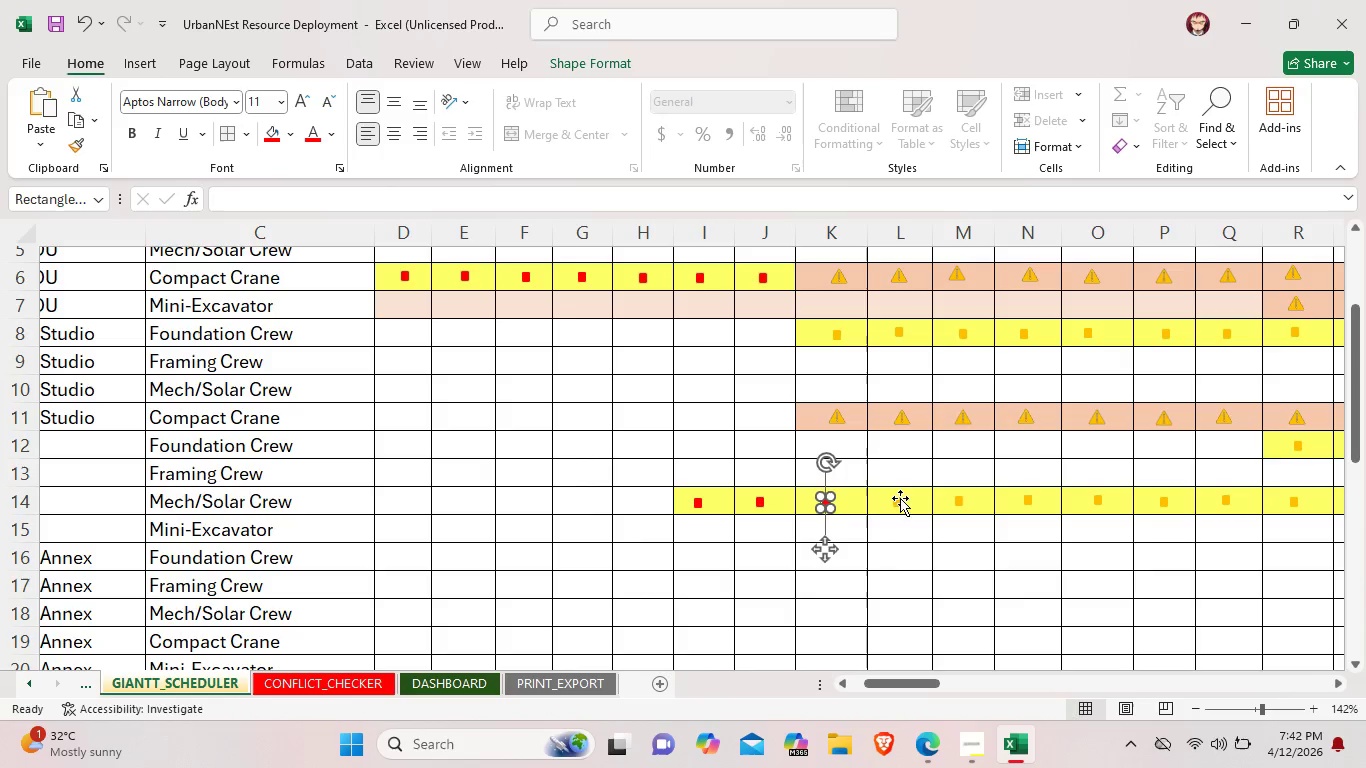 
left_click([900, 498])
 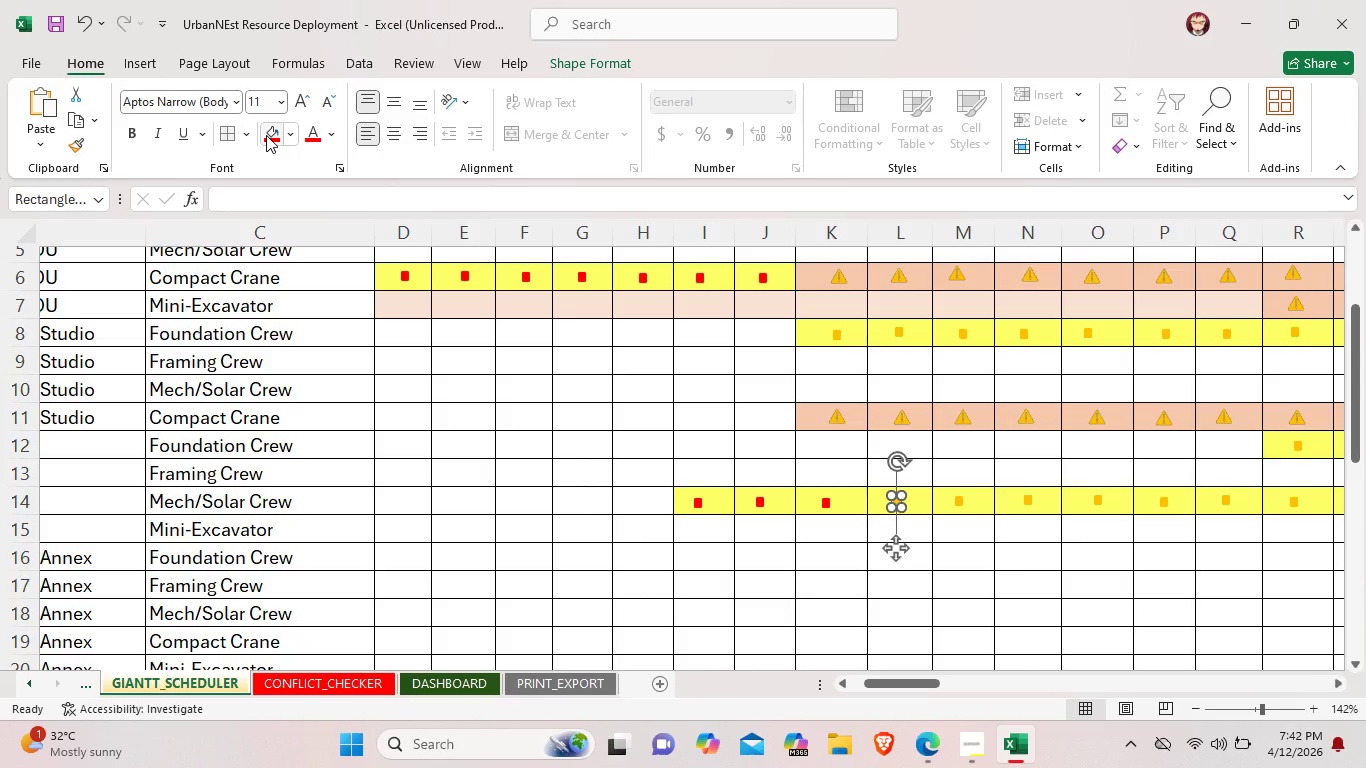 
left_click_drag(start_coordinate=[266, 135], to_coordinate=[272, 136])
 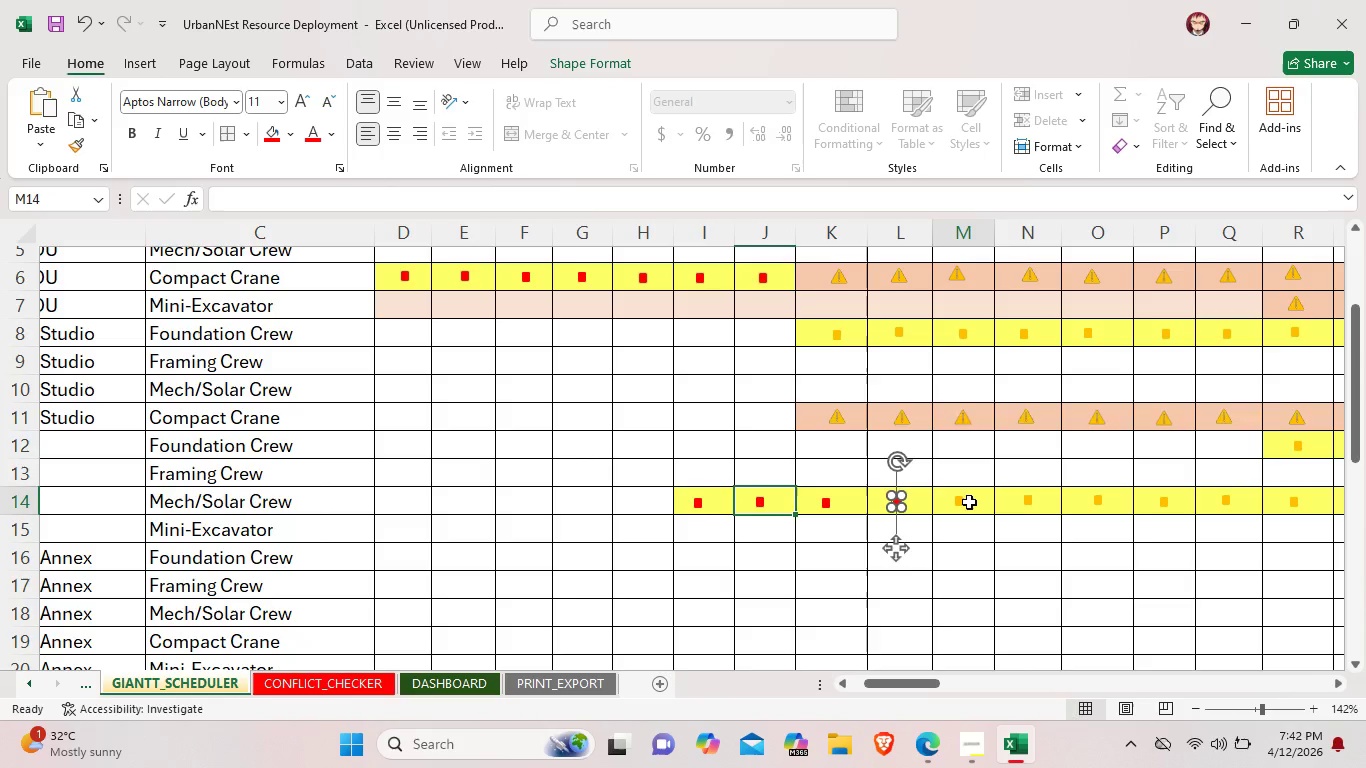 
left_click([969, 502])
 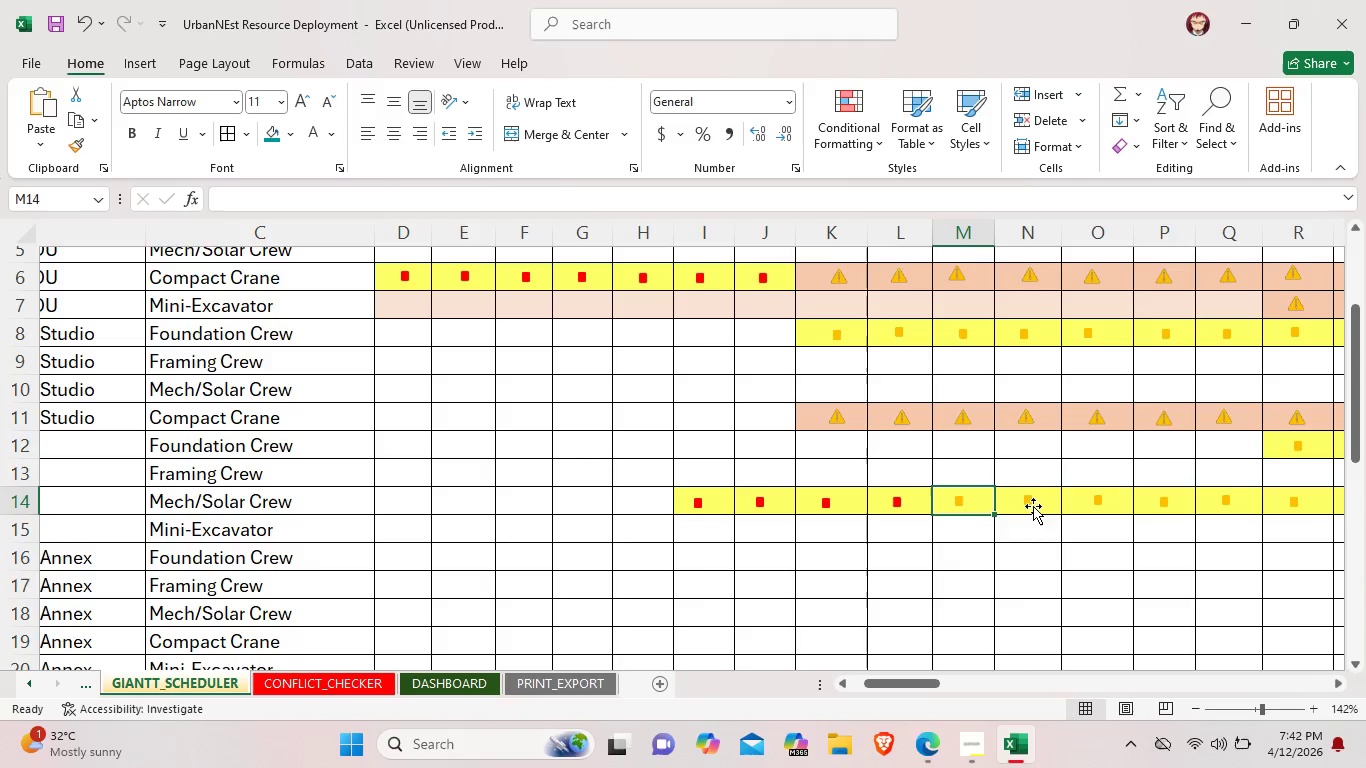 
left_click([963, 501])
 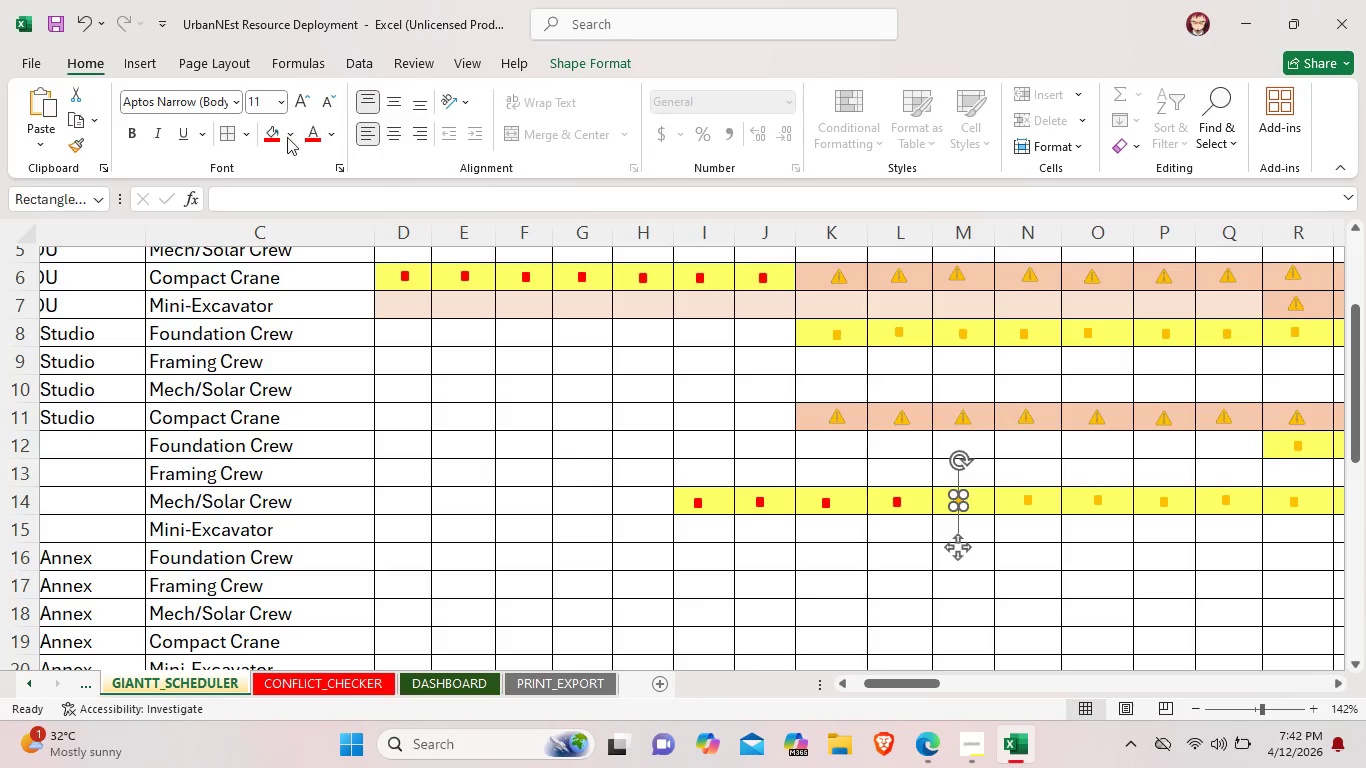 
left_click([280, 137])
 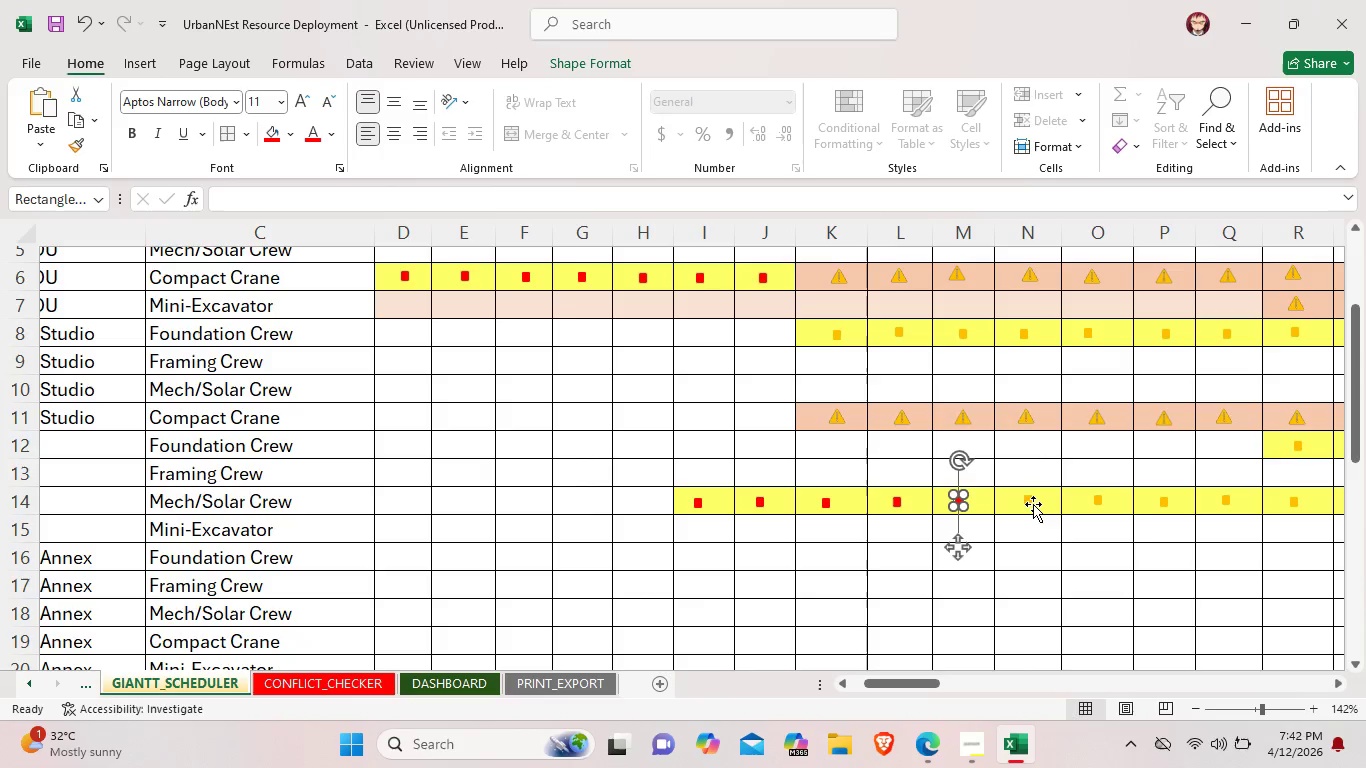 
left_click([1033, 504])
 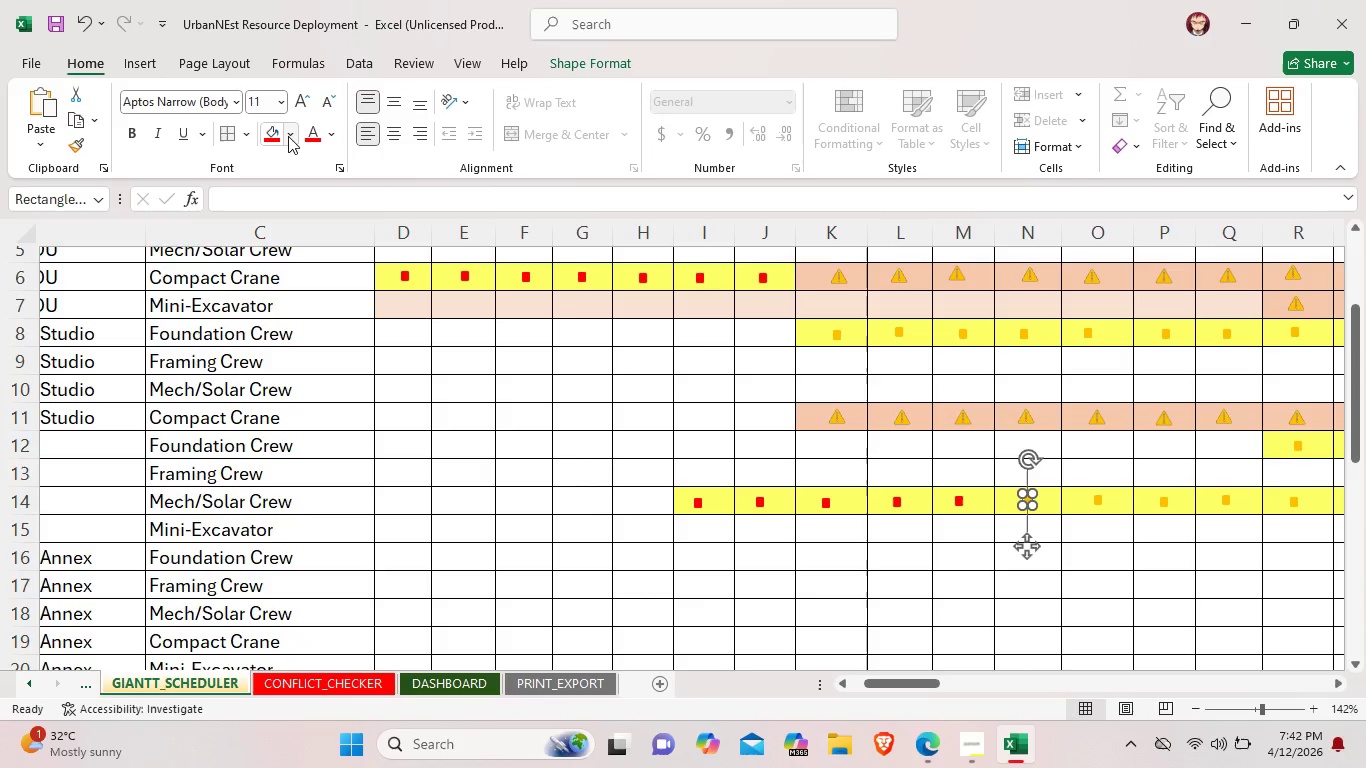 
left_click([283, 135])
 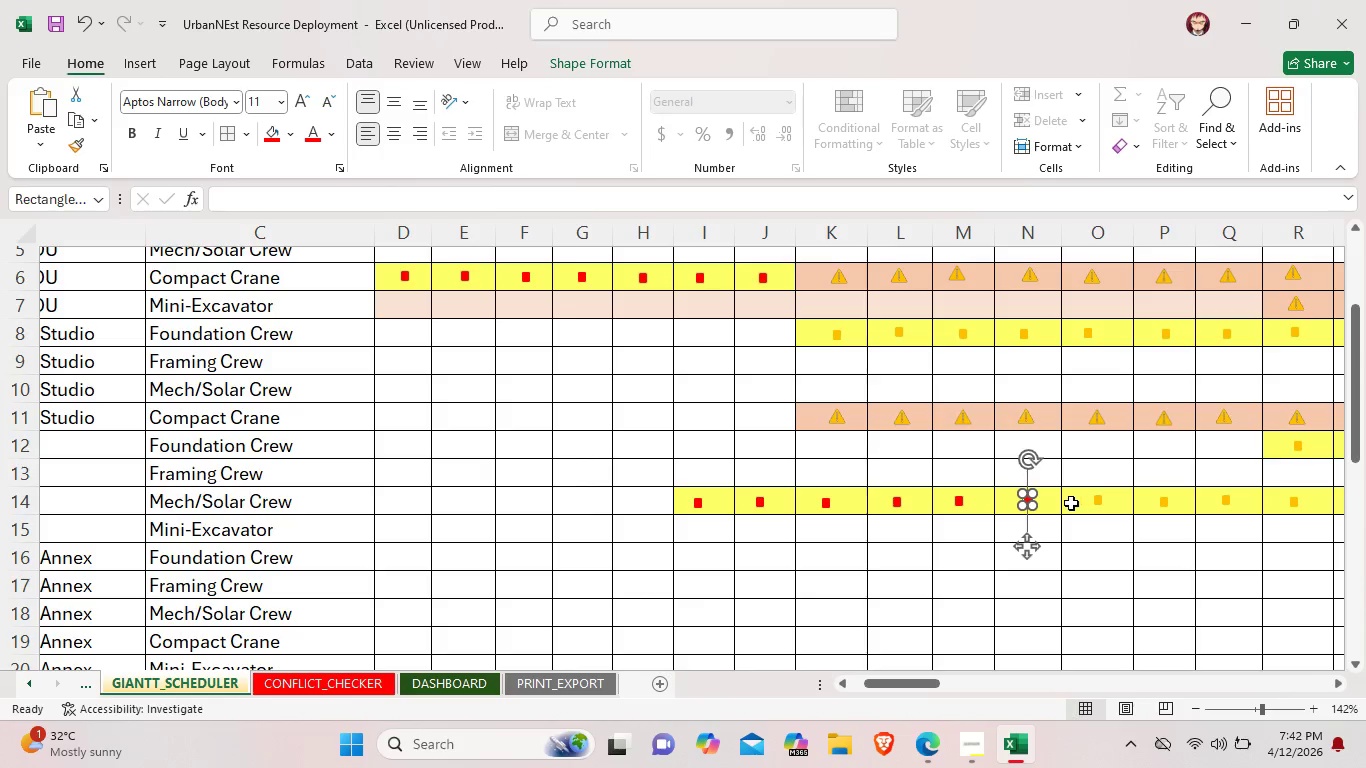 
left_click_drag(start_coordinate=[1071, 503], to_coordinate=[1292, 506])
 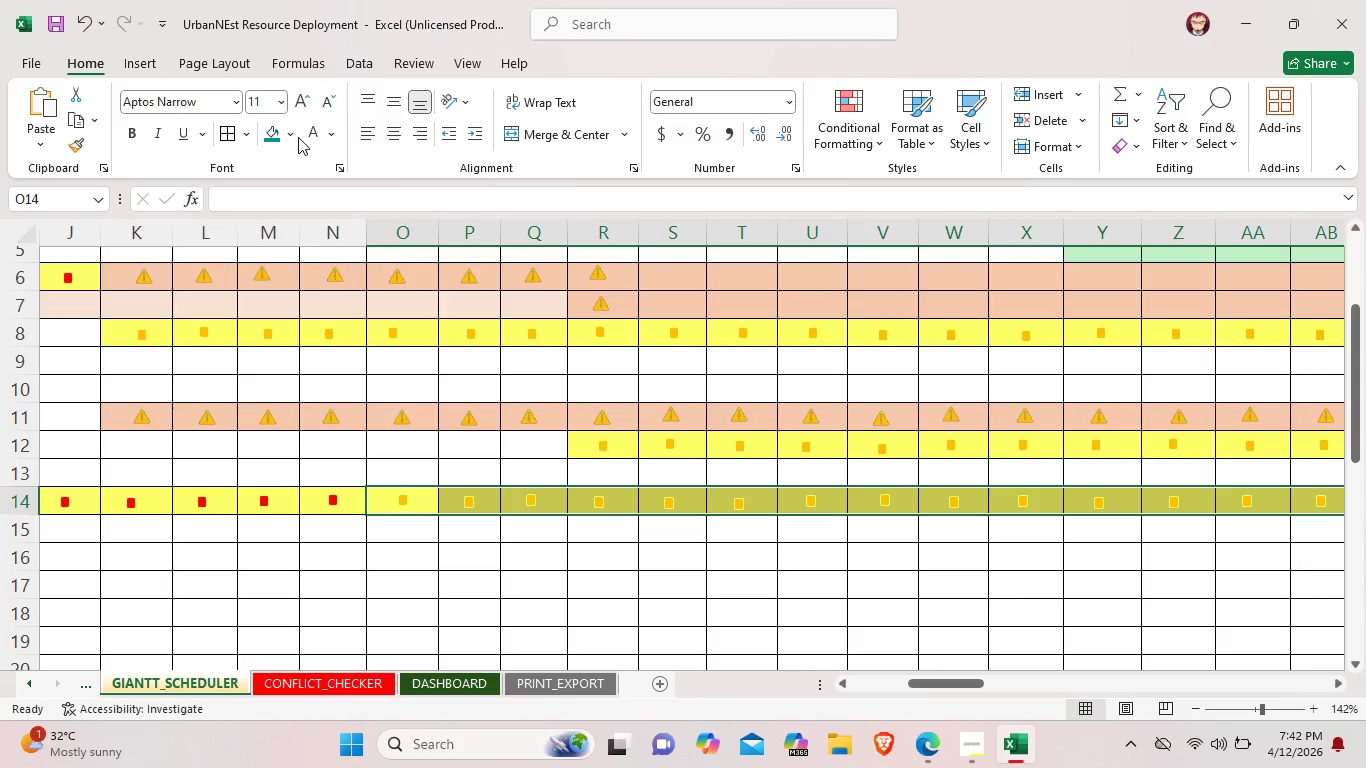 
left_click([296, 136])
 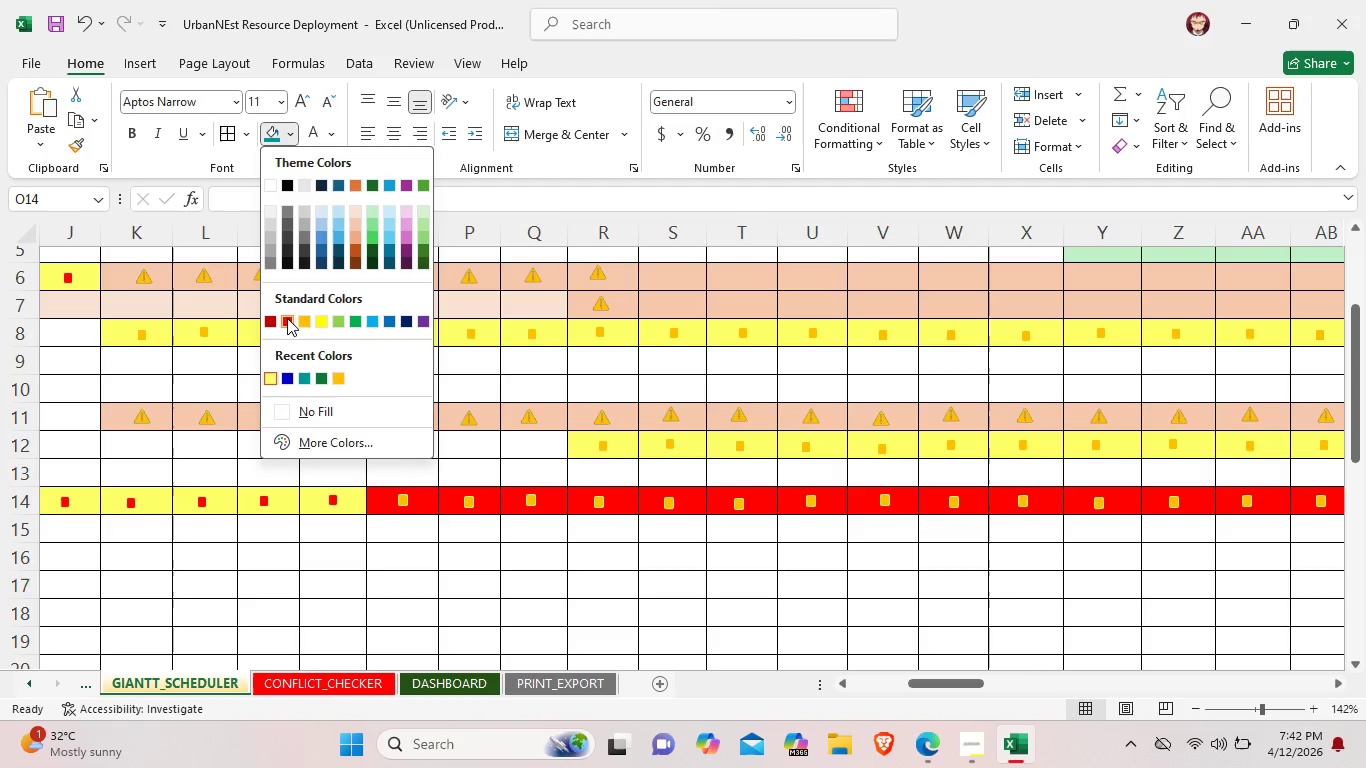 
left_click([535, 602])
 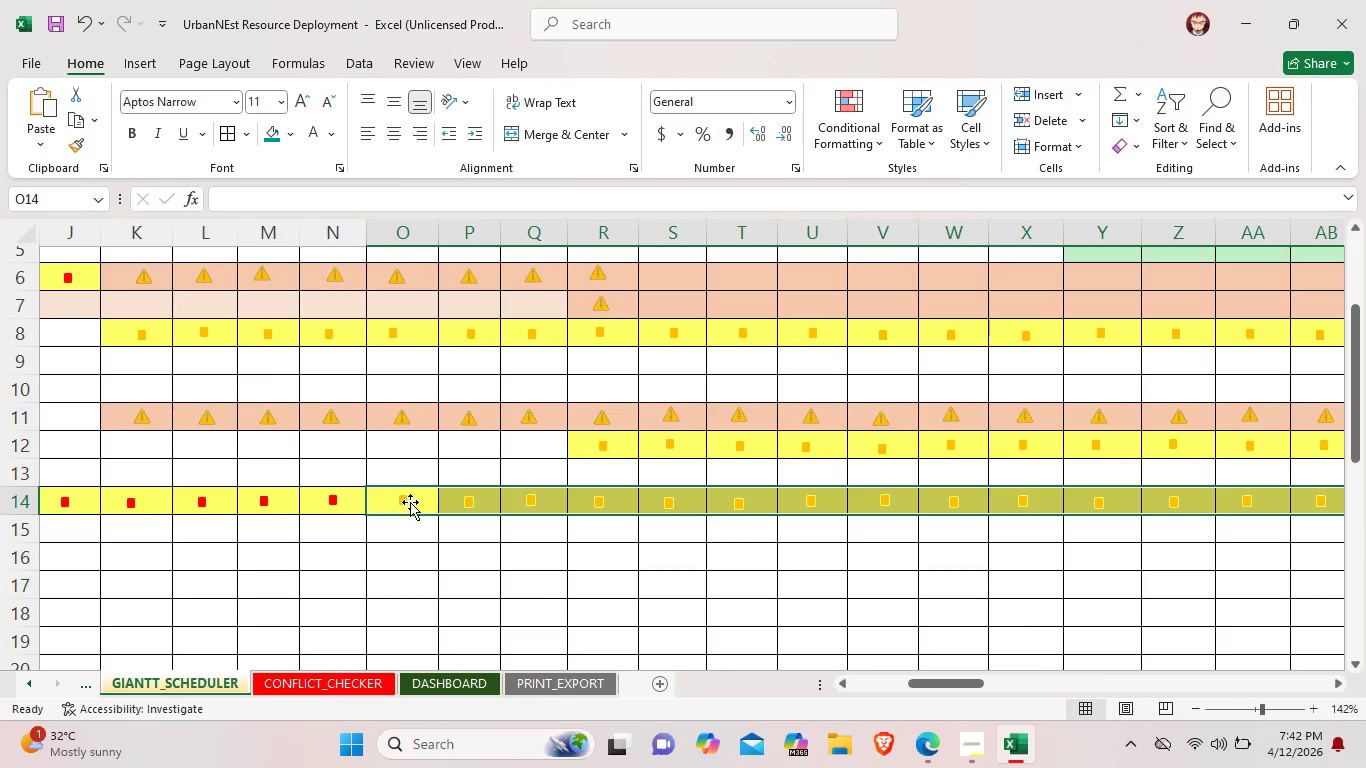 
left_click([406, 501])
 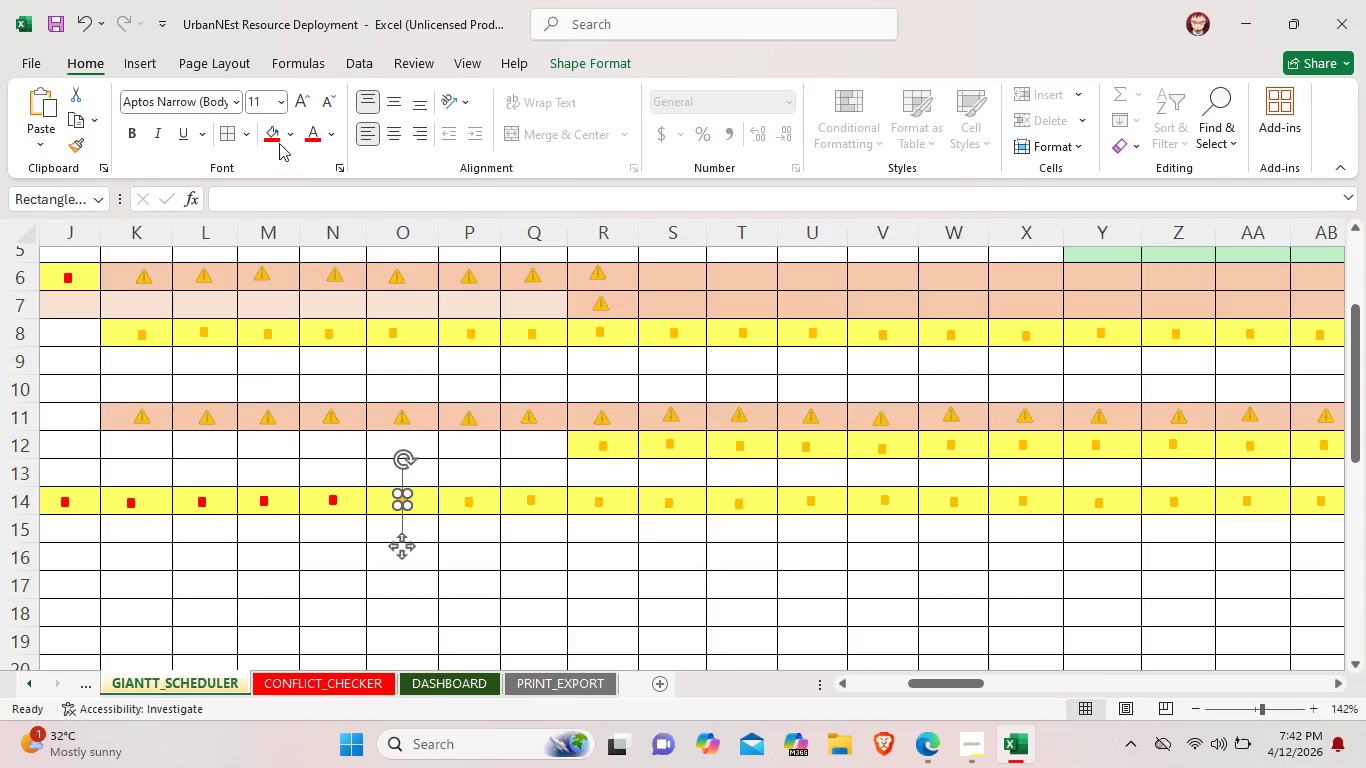 
left_click([275, 139])
 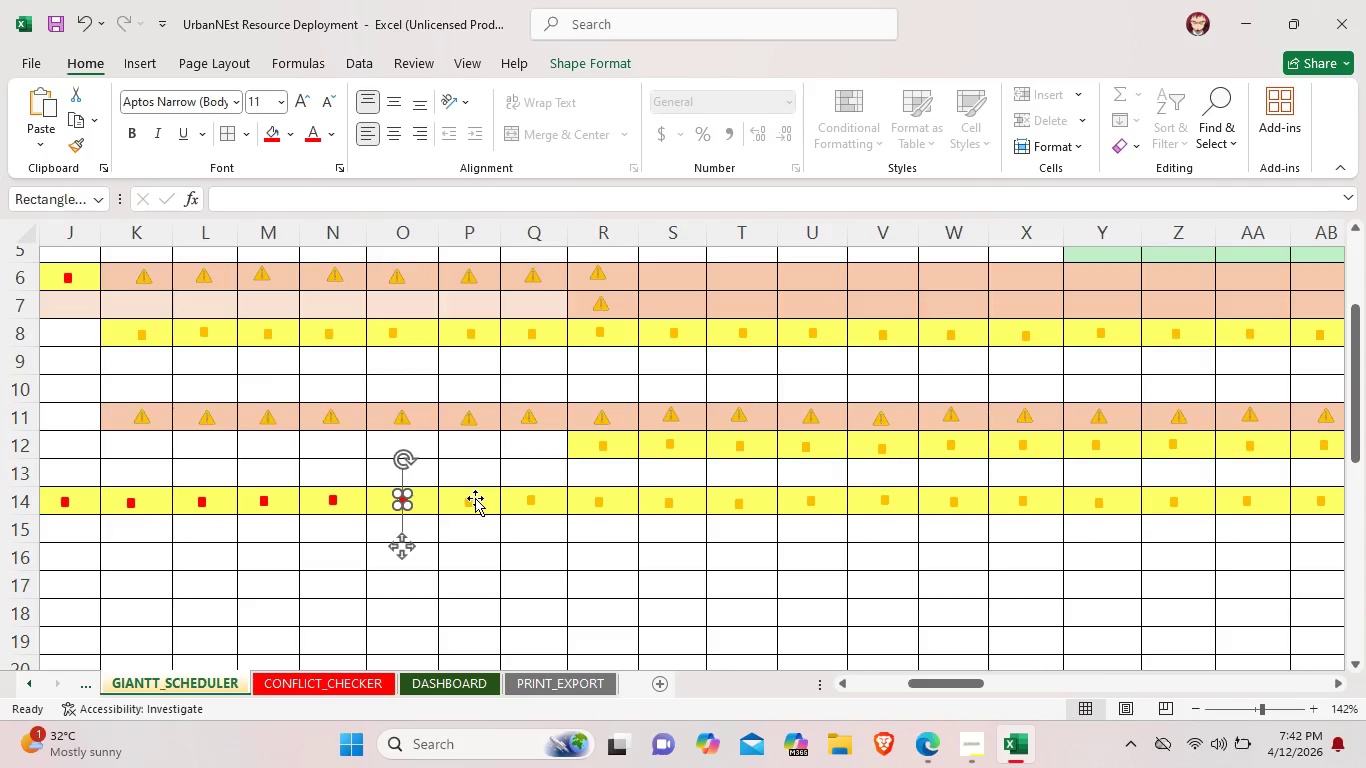 
left_click([474, 499])
 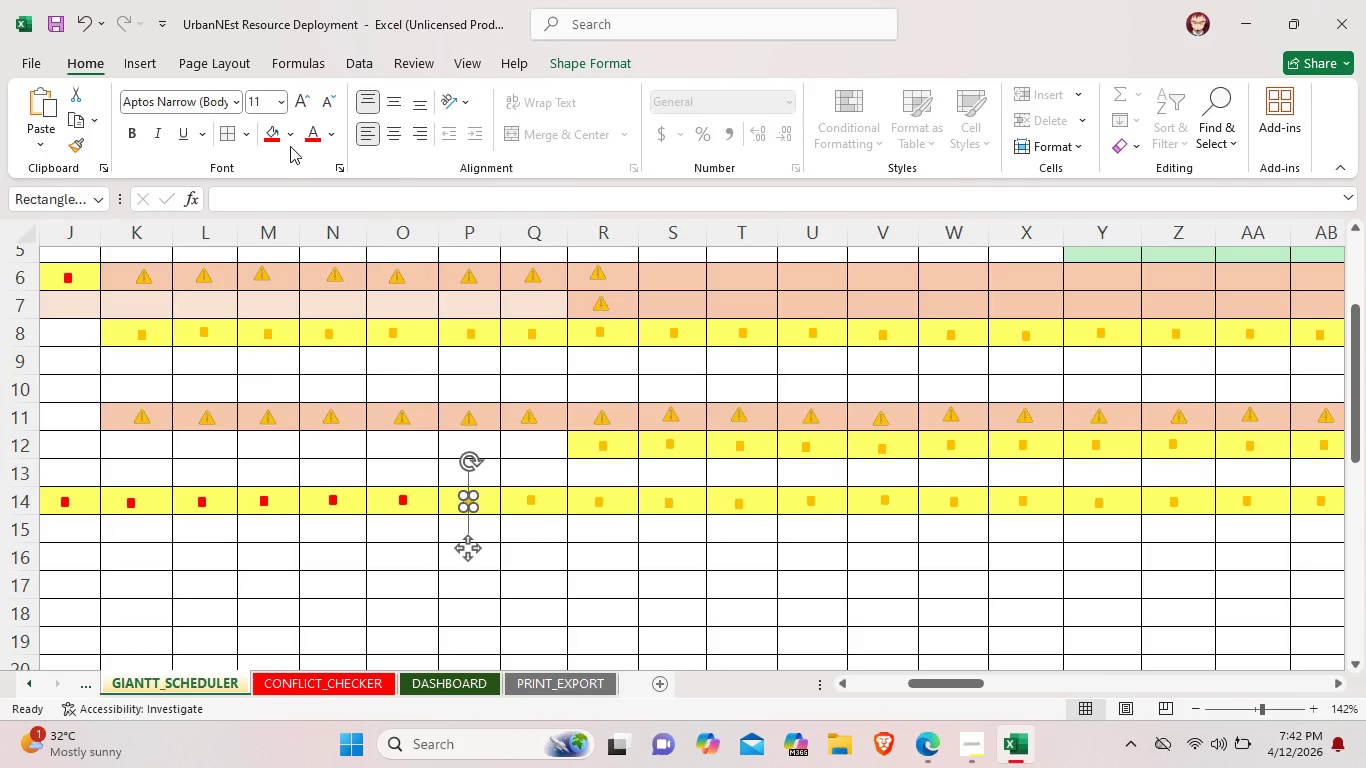 
left_click([275, 140])
 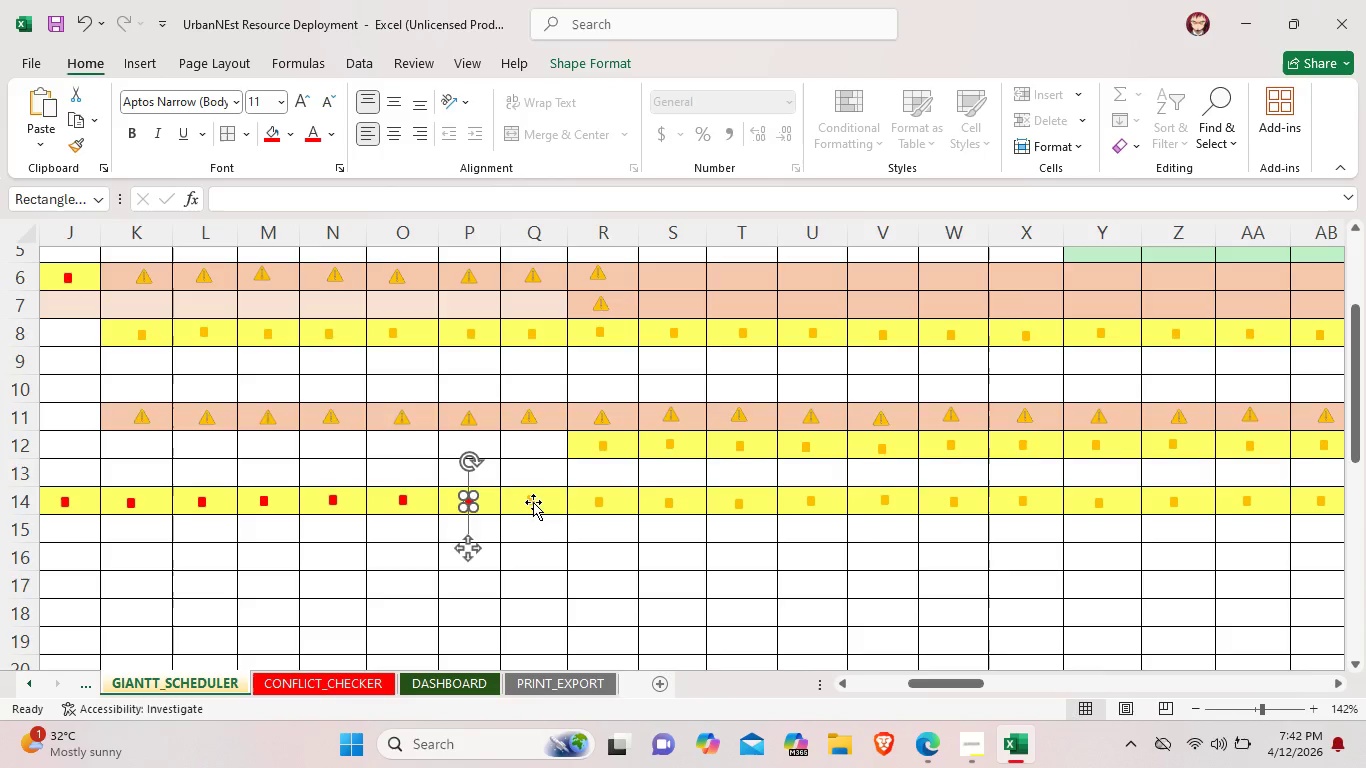 
left_click([533, 502])
 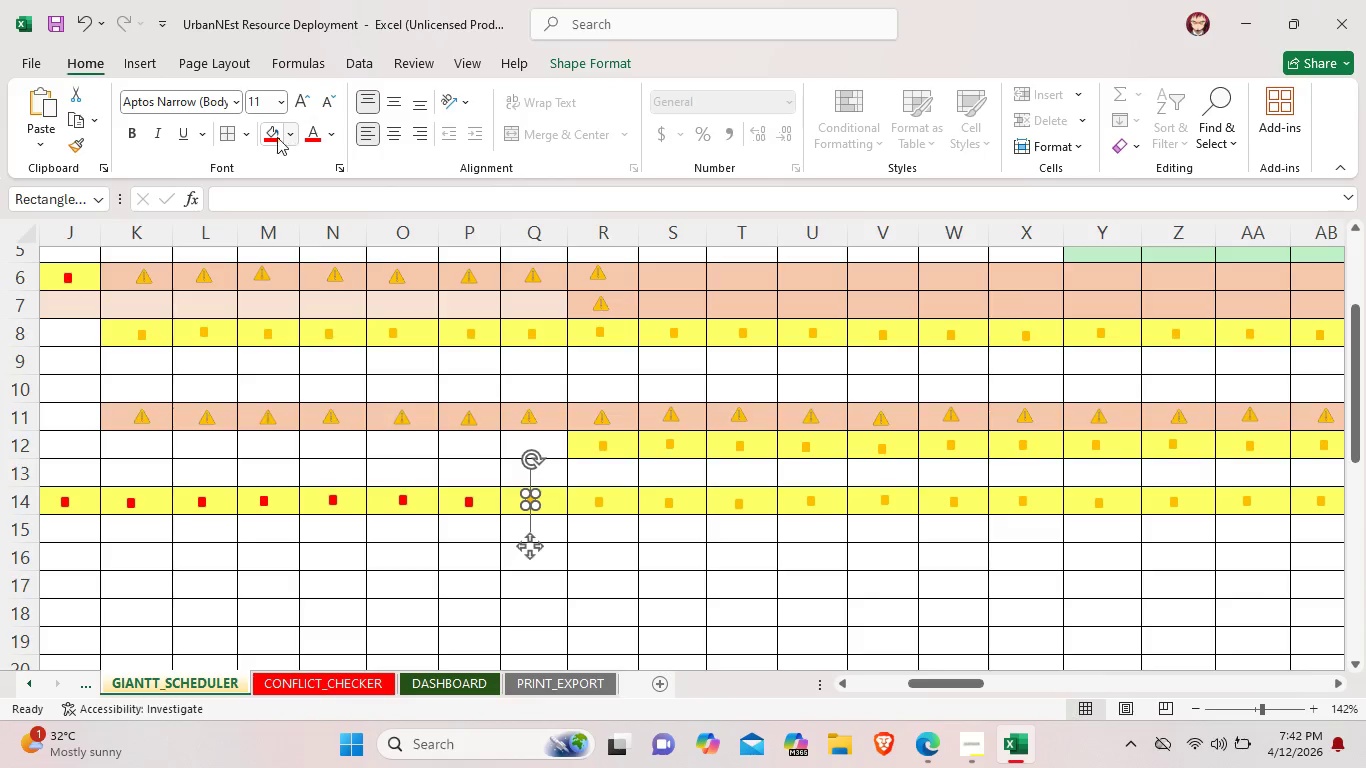 
left_click([273, 133])
 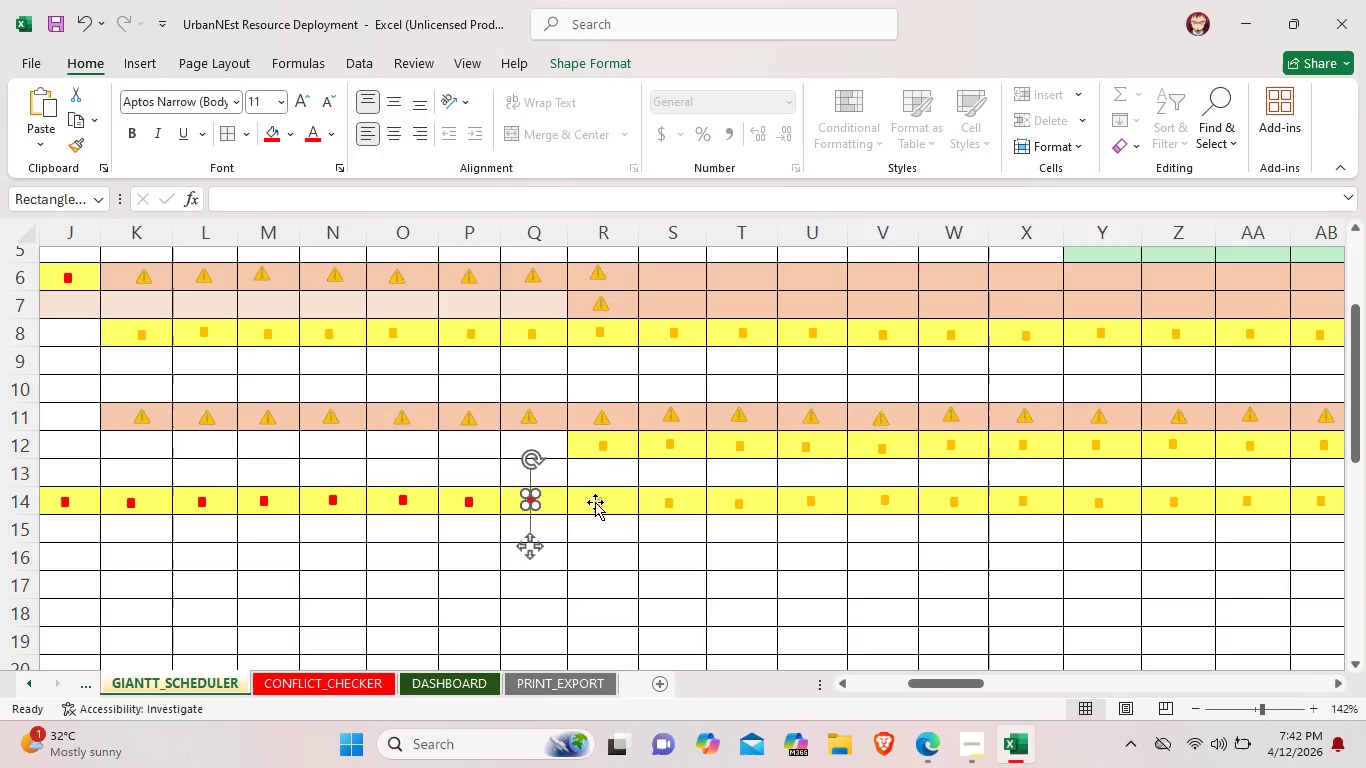 
left_click([595, 502])
 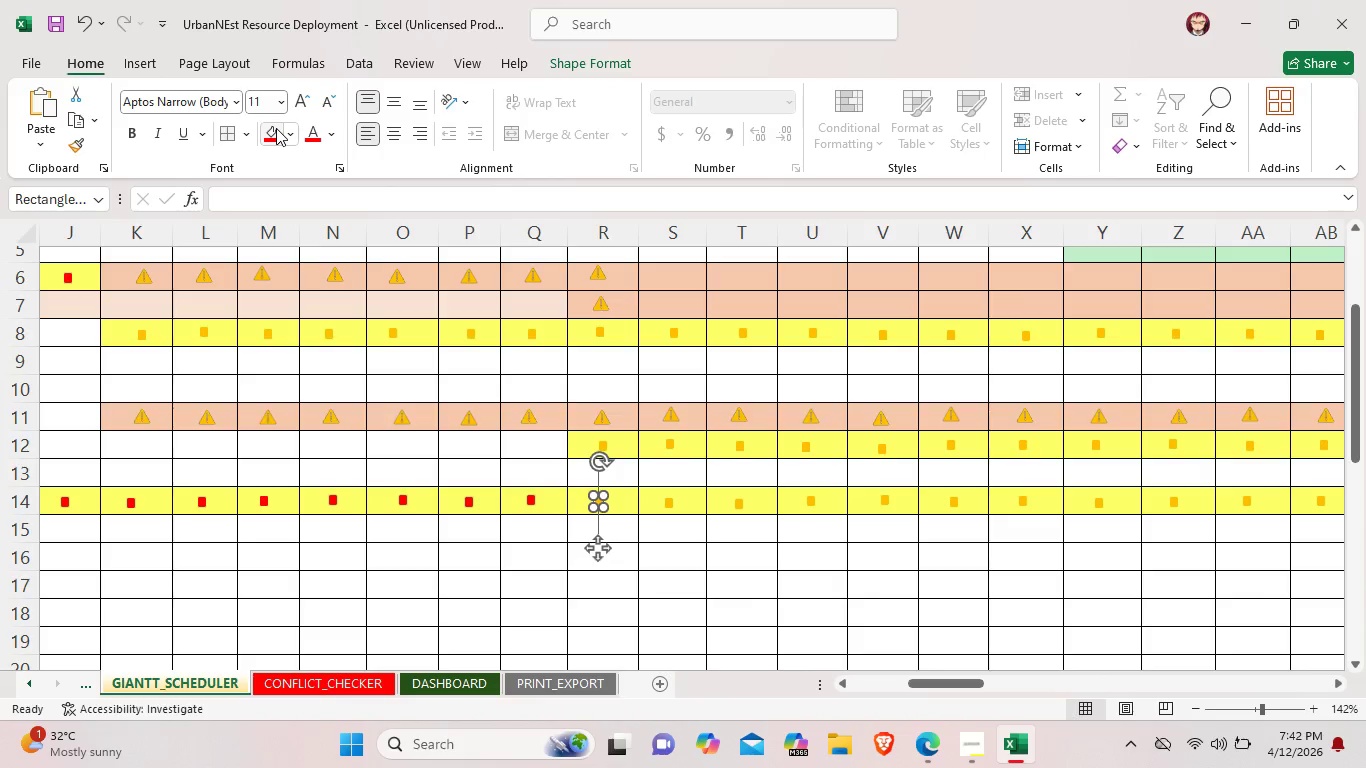 
left_click([276, 128])
 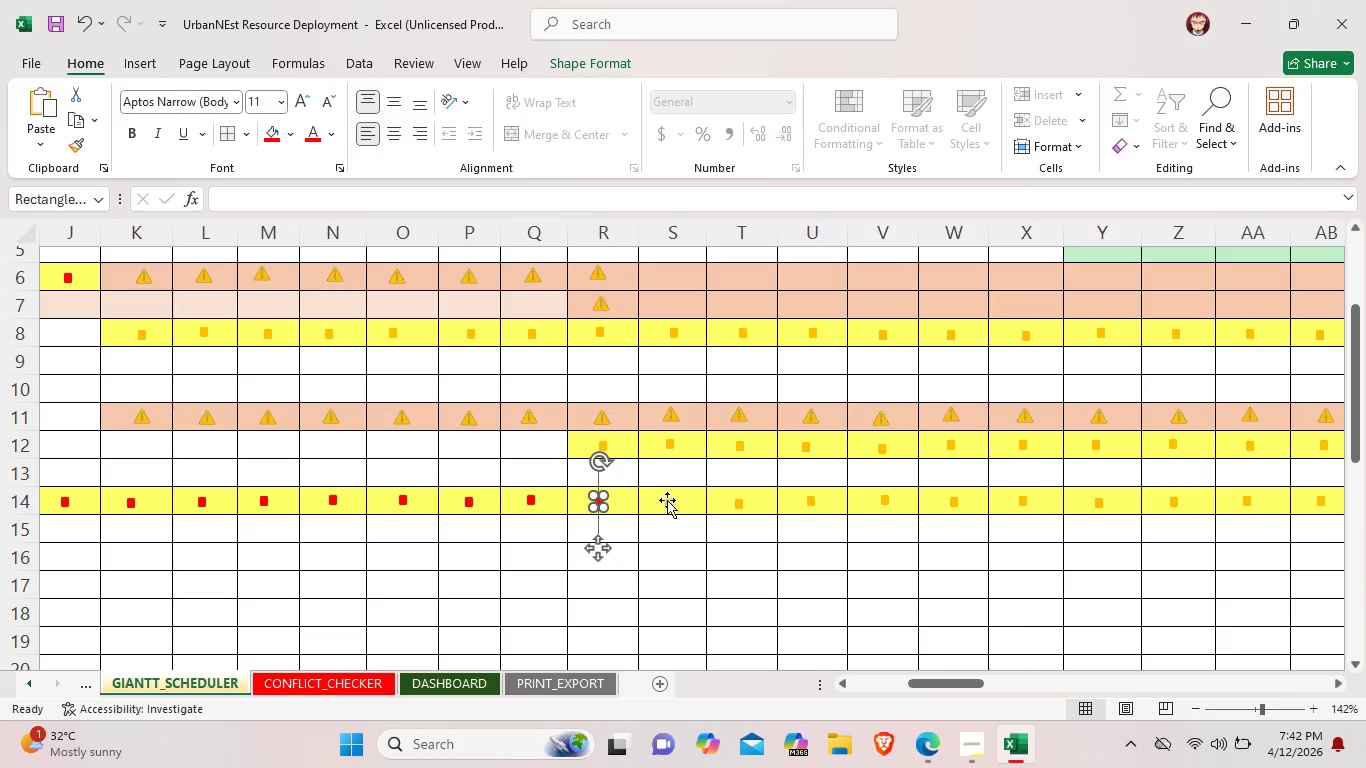 
left_click([667, 500])
 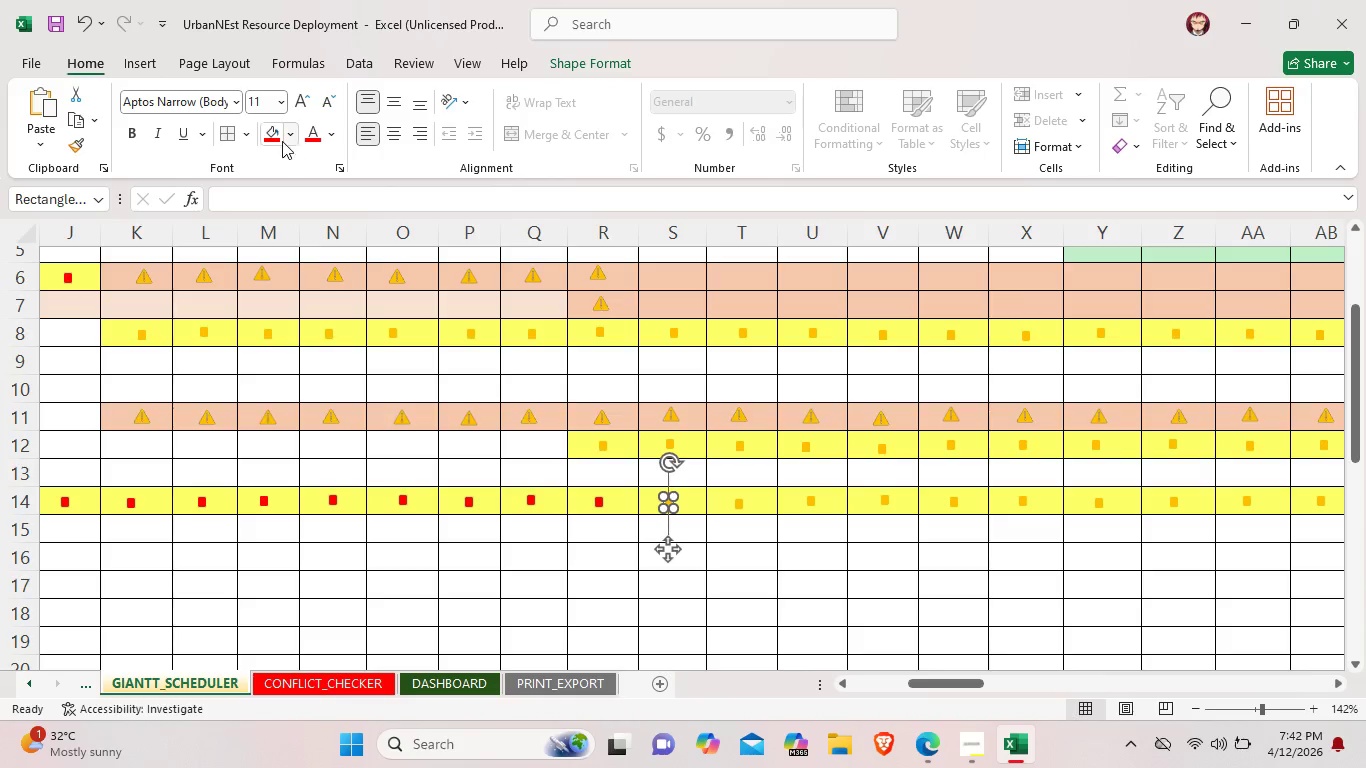 
left_click([268, 134])
 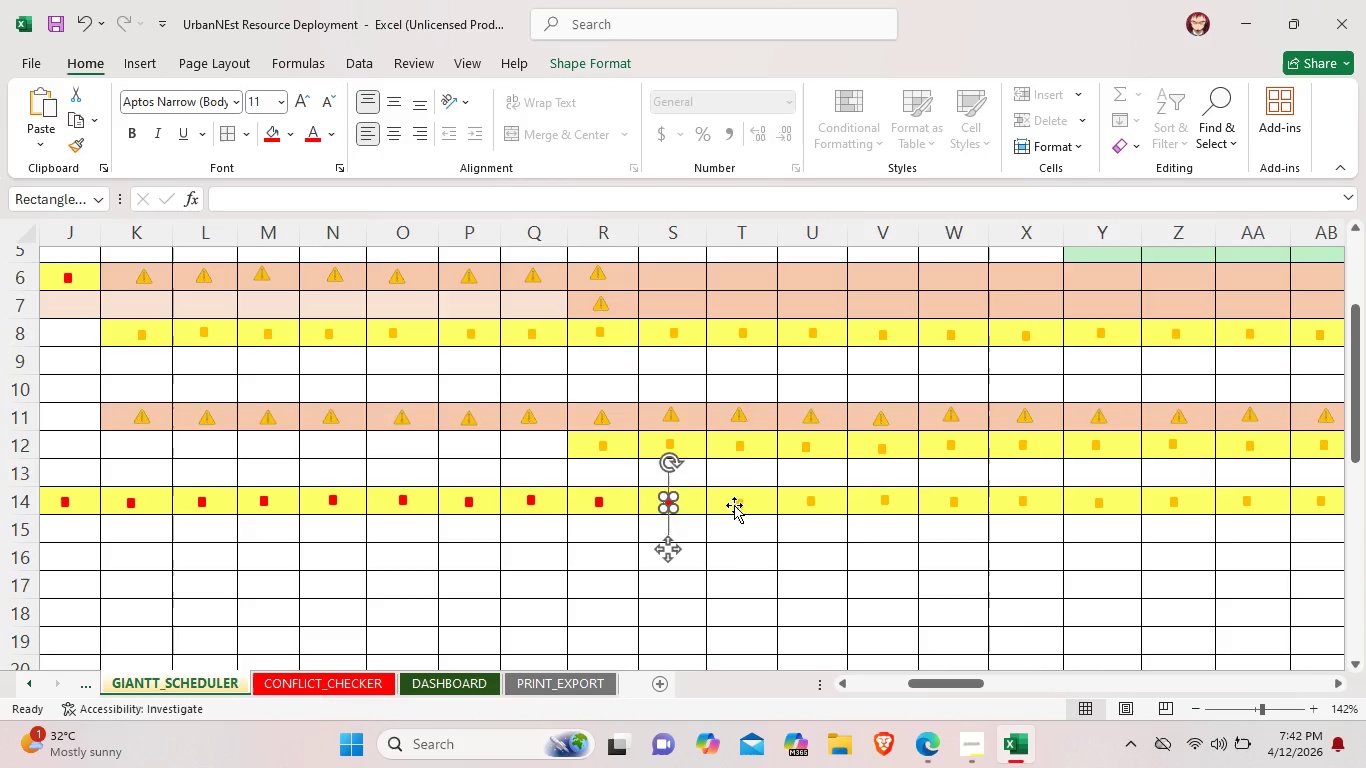 
left_click([734, 505])
 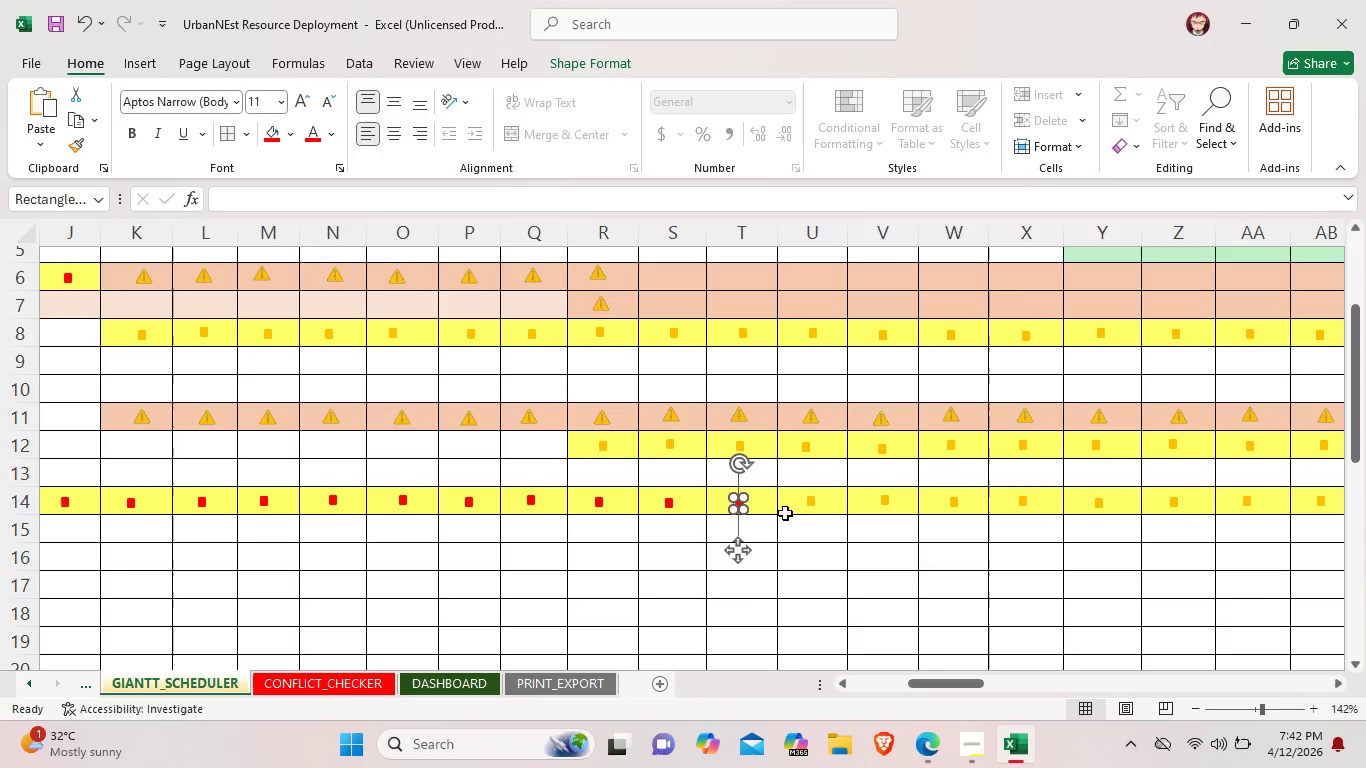 
left_click([809, 509])
 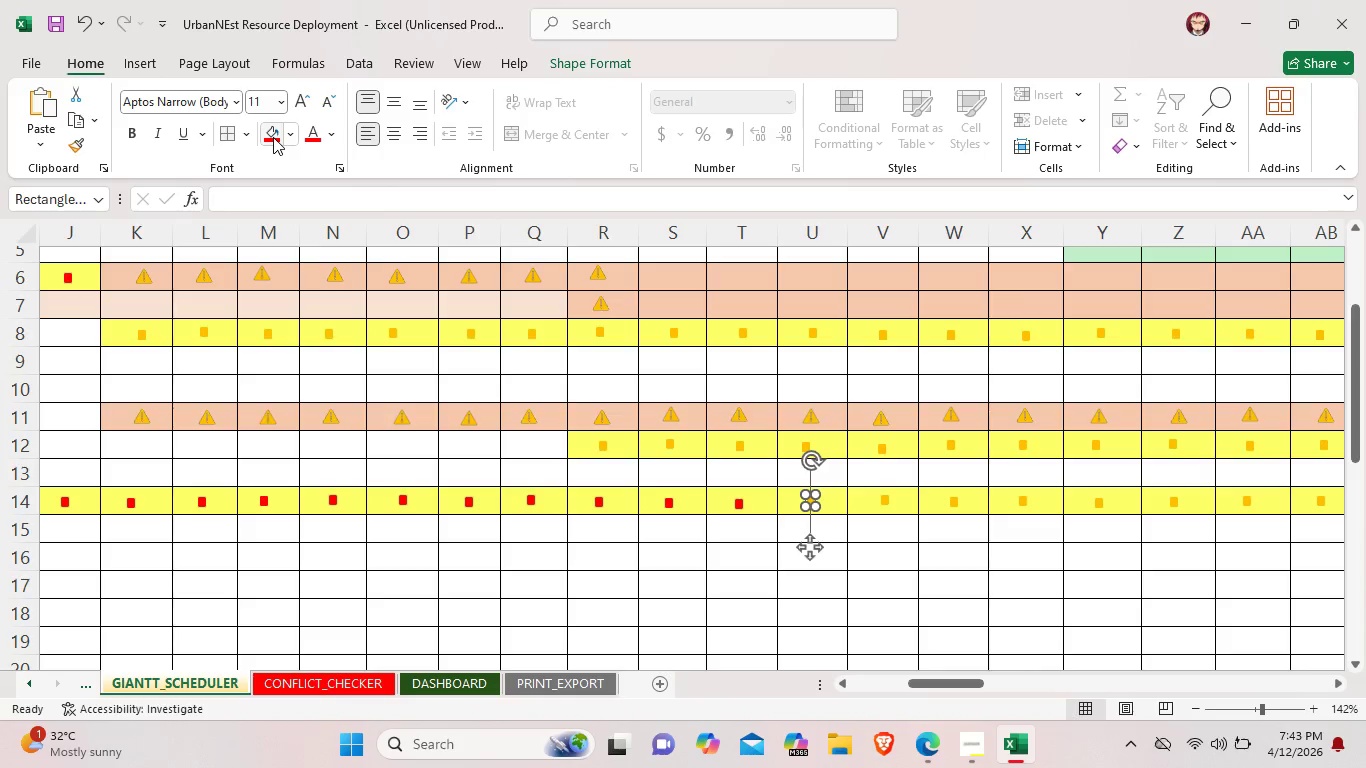 
left_click([273, 137])
 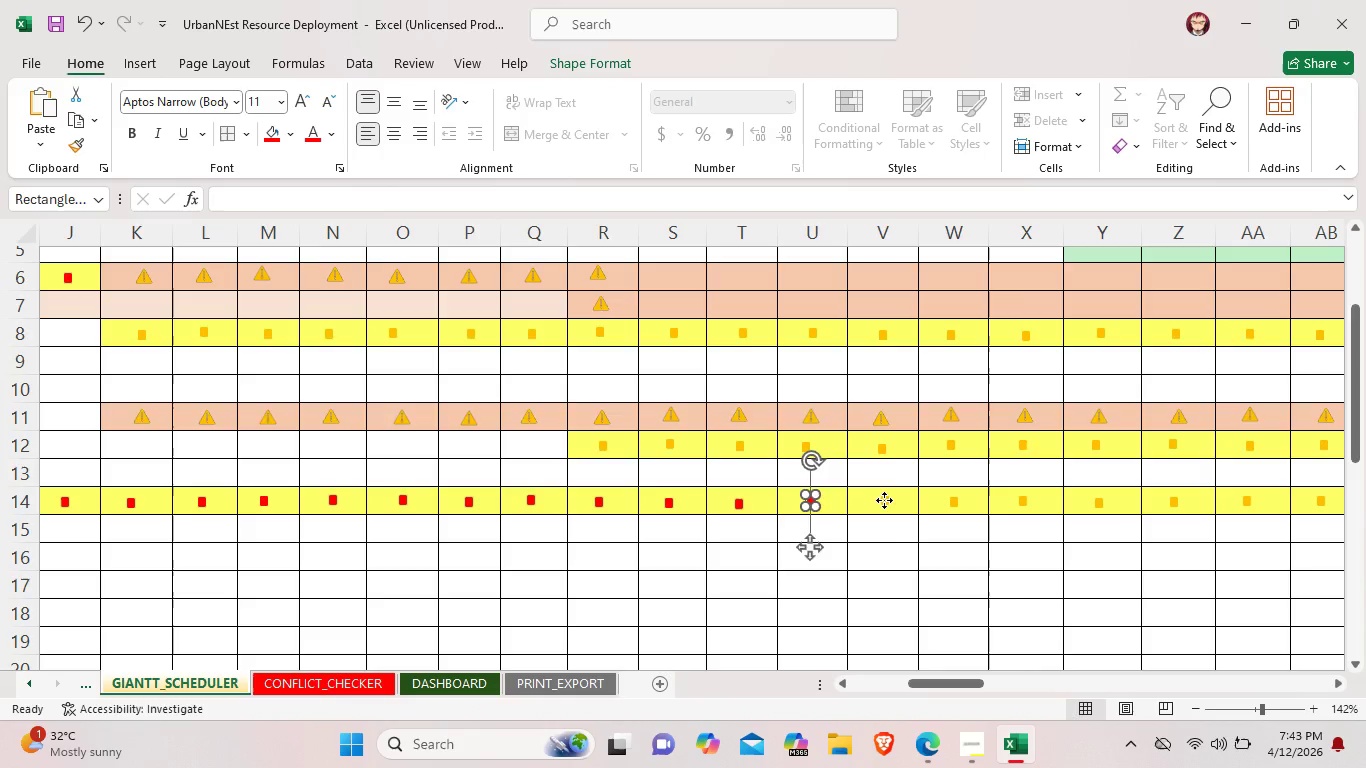 
left_click([884, 500])
 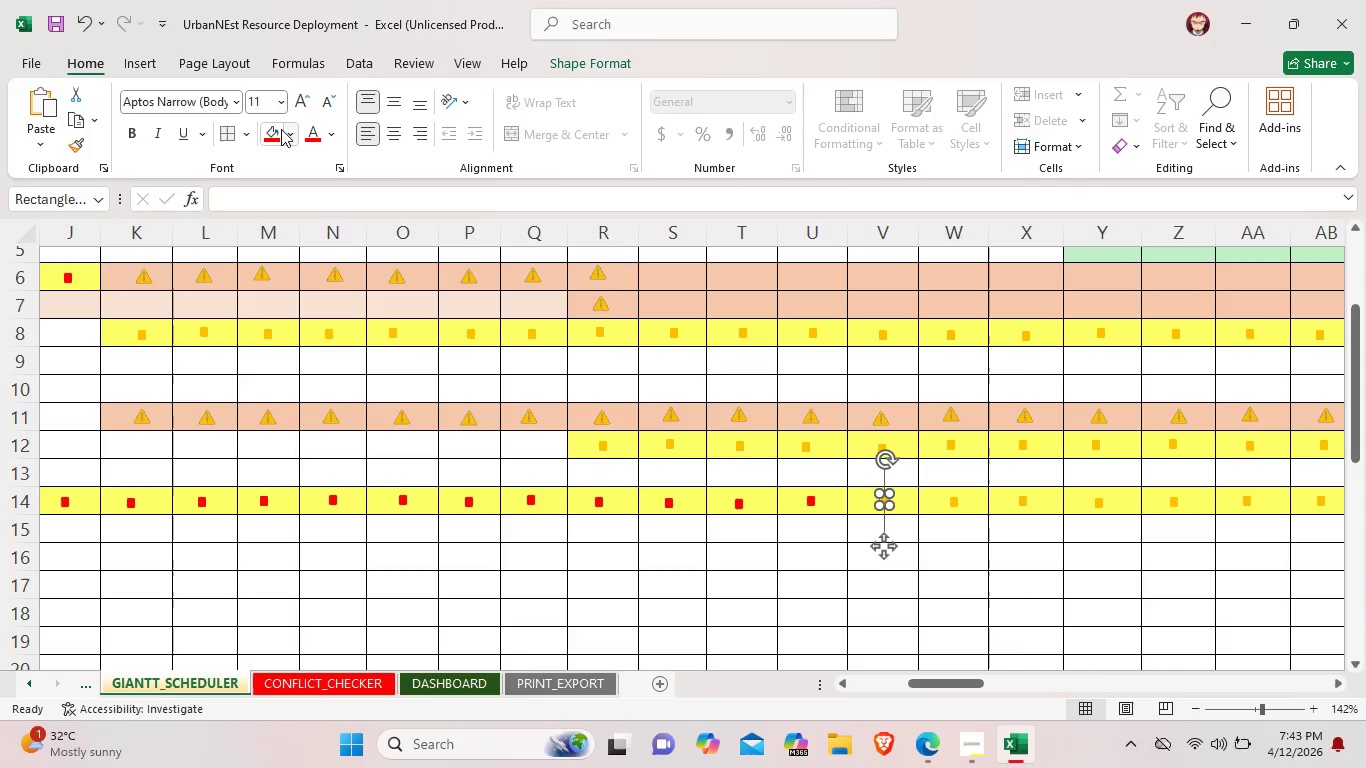 
left_click([281, 129])
 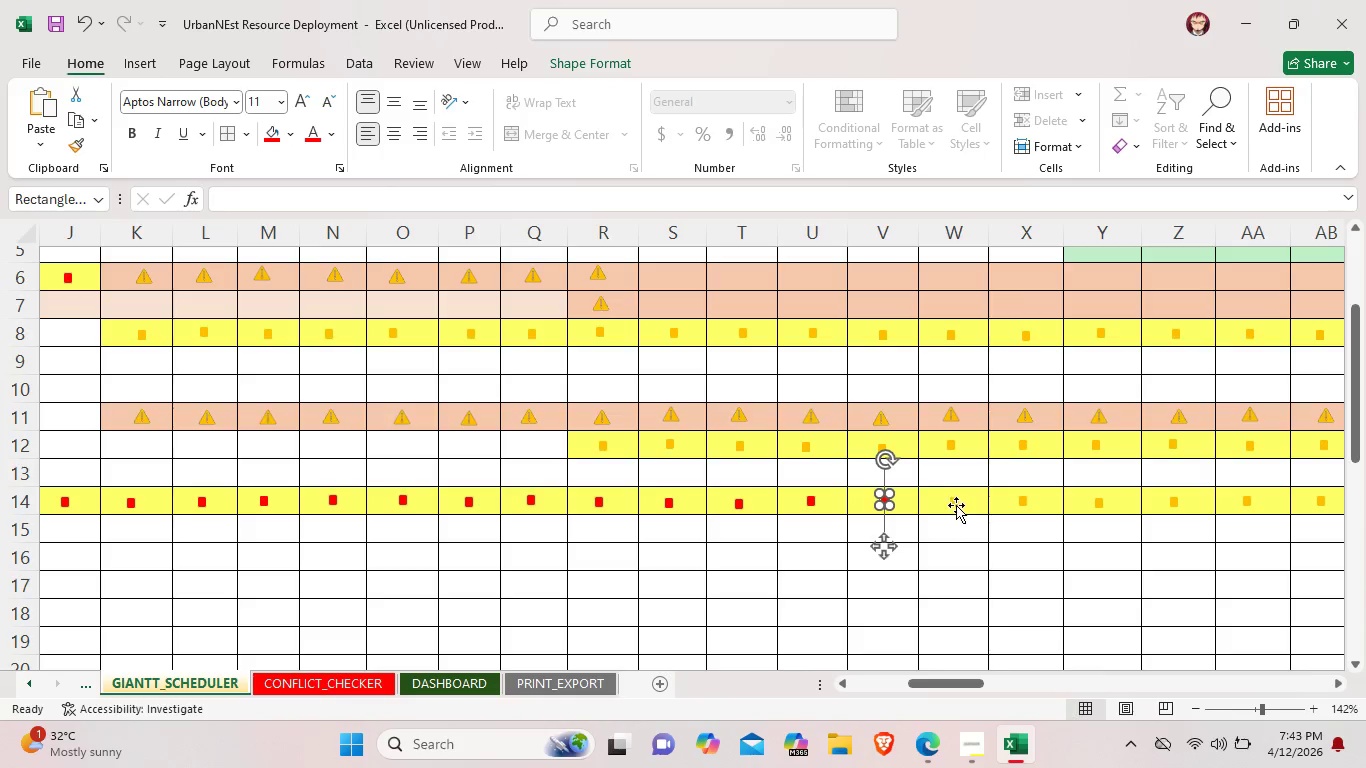 
left_click([957, 506])
 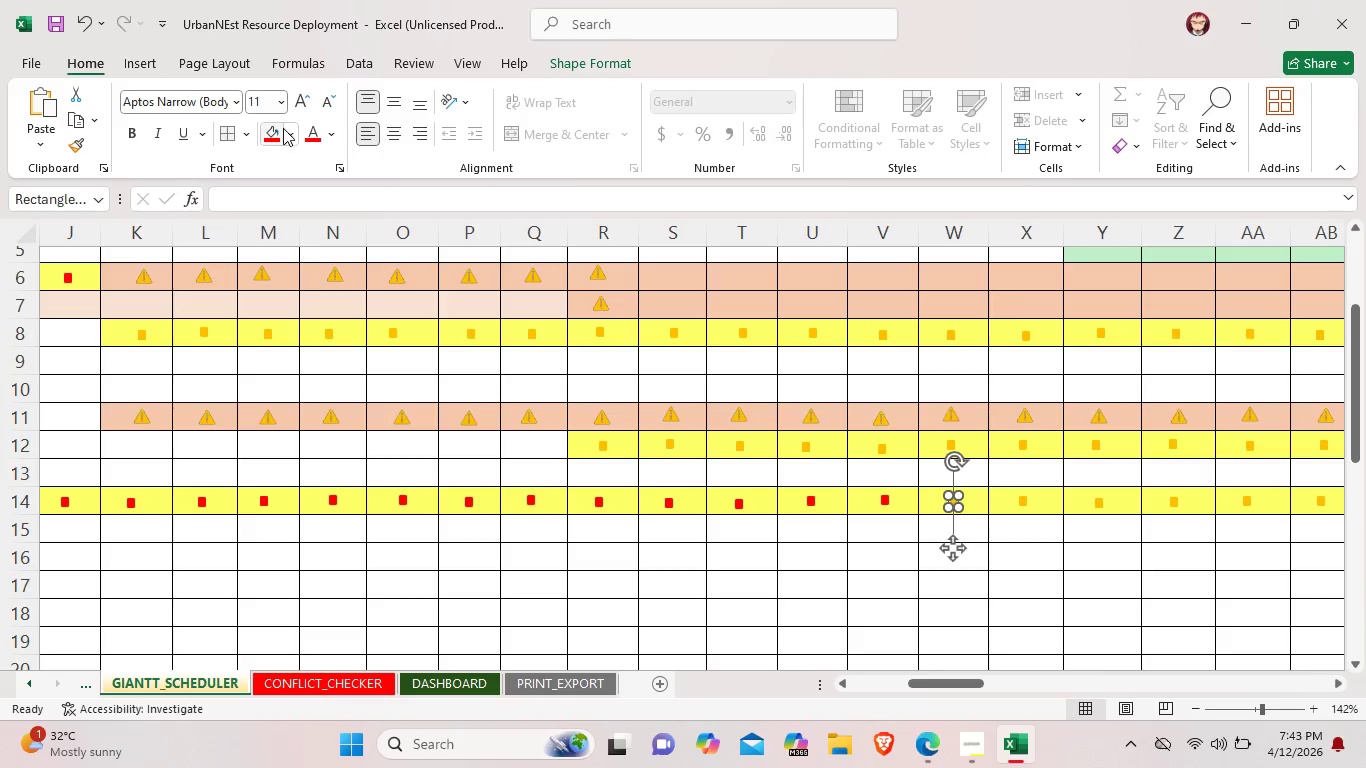 
left_click([278, 134])
 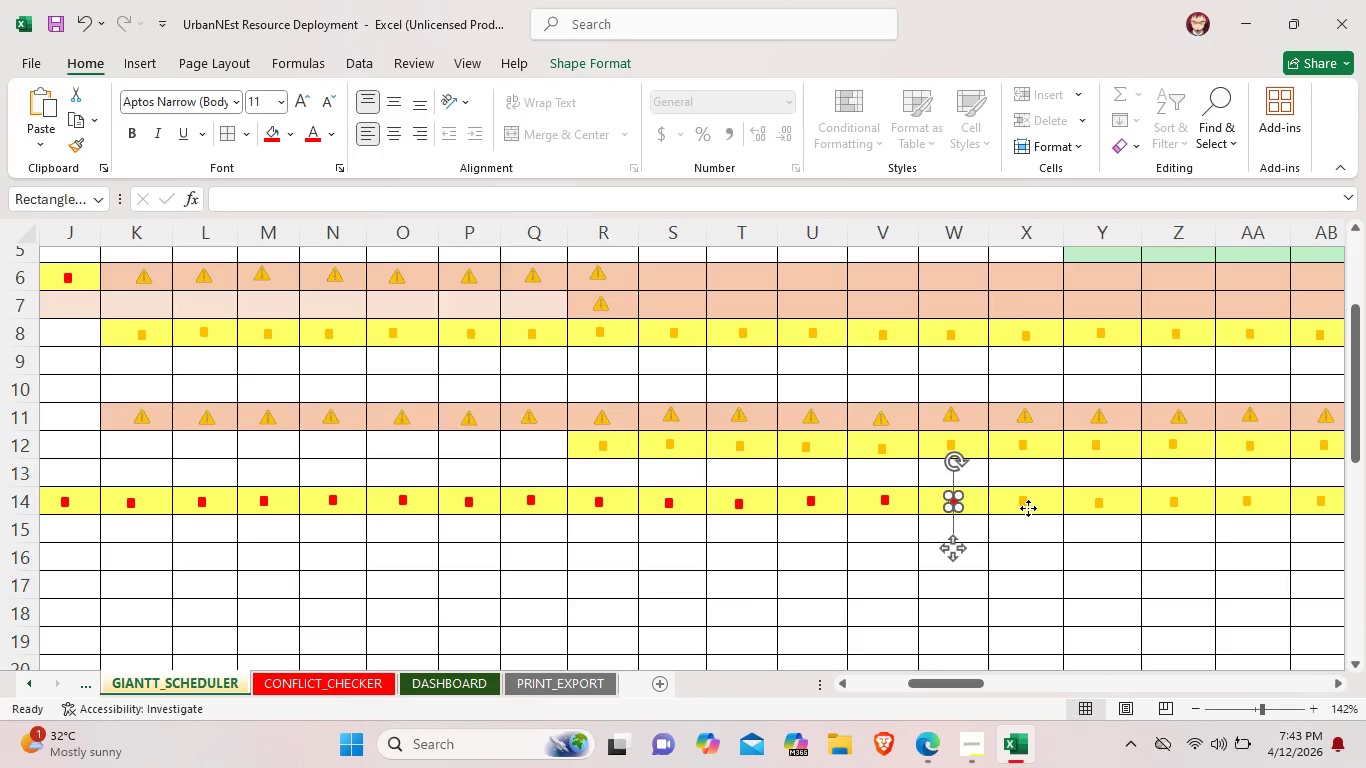 
left_click([1028, 508])
 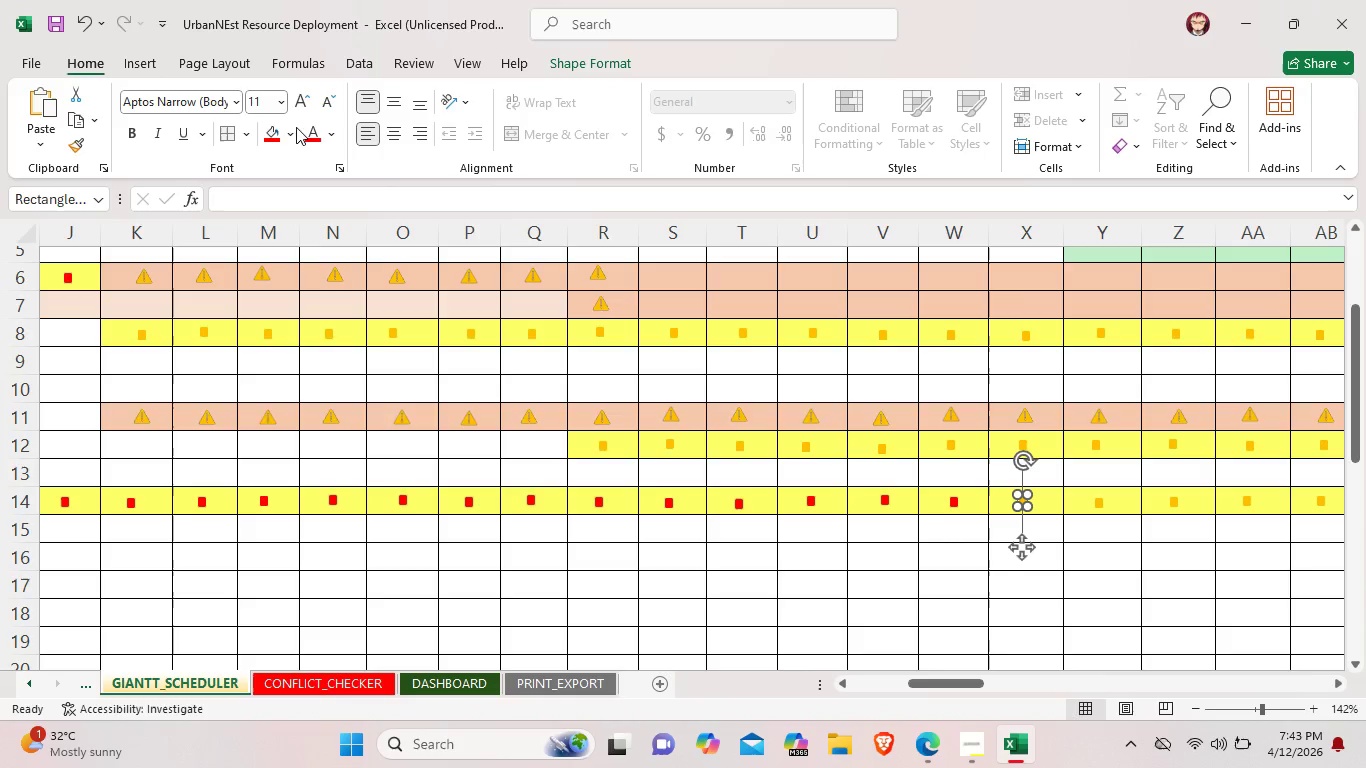 
left_click([278, 130])
 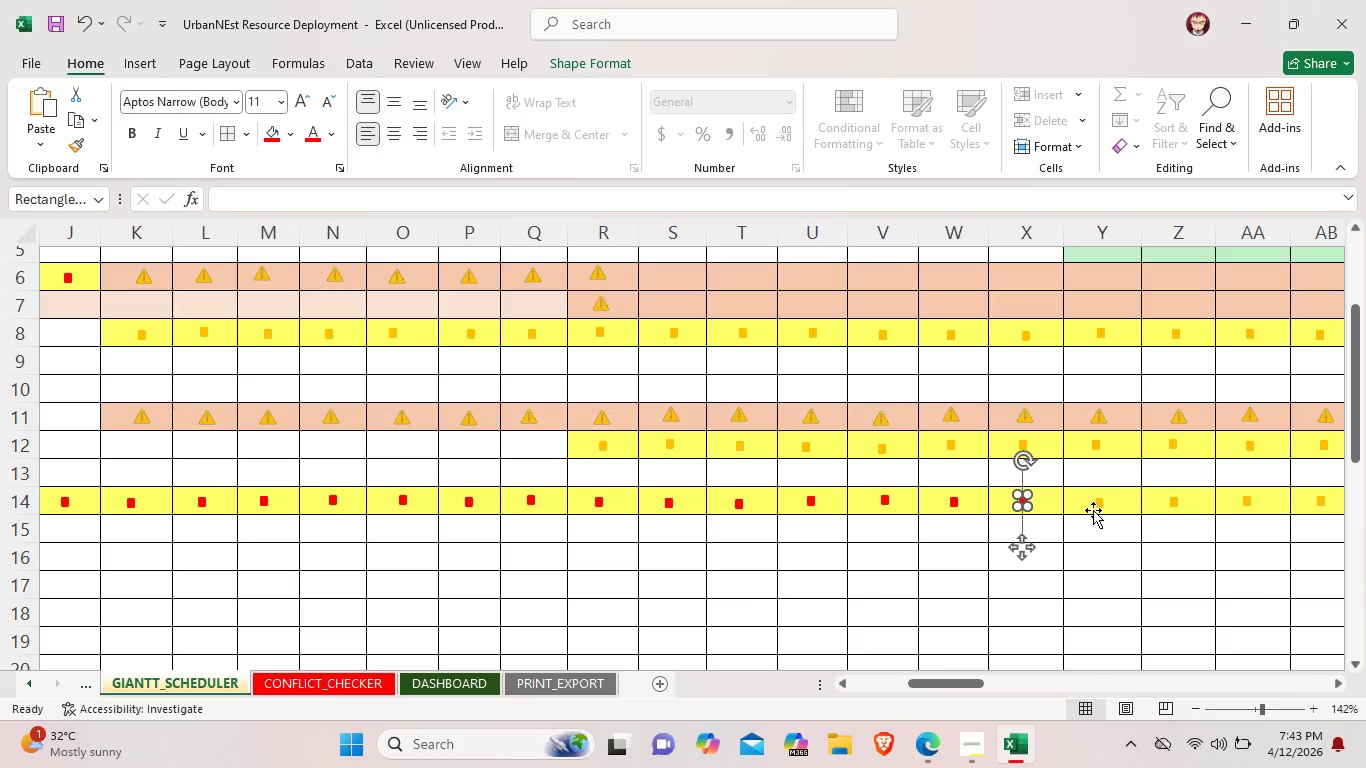 
left_click([1093, 510])
 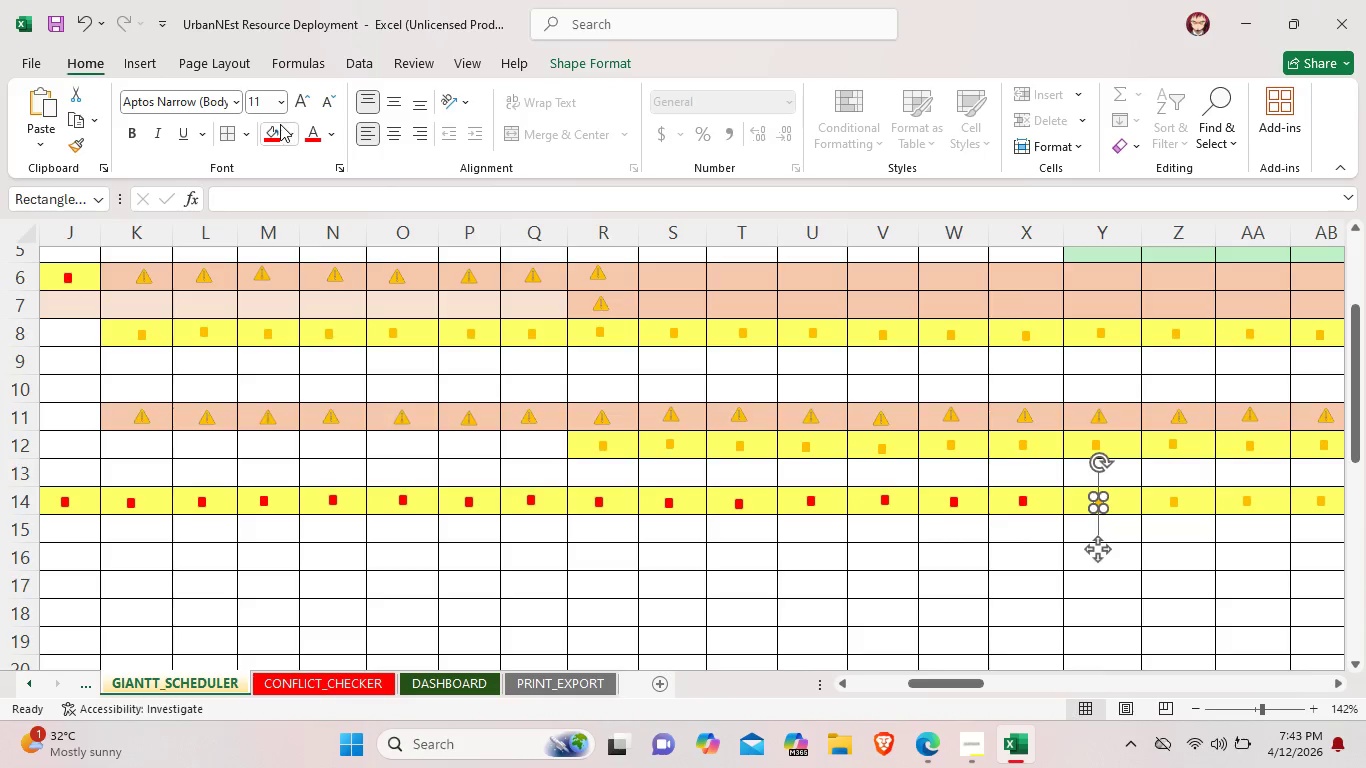 
left_click([280, 124])
 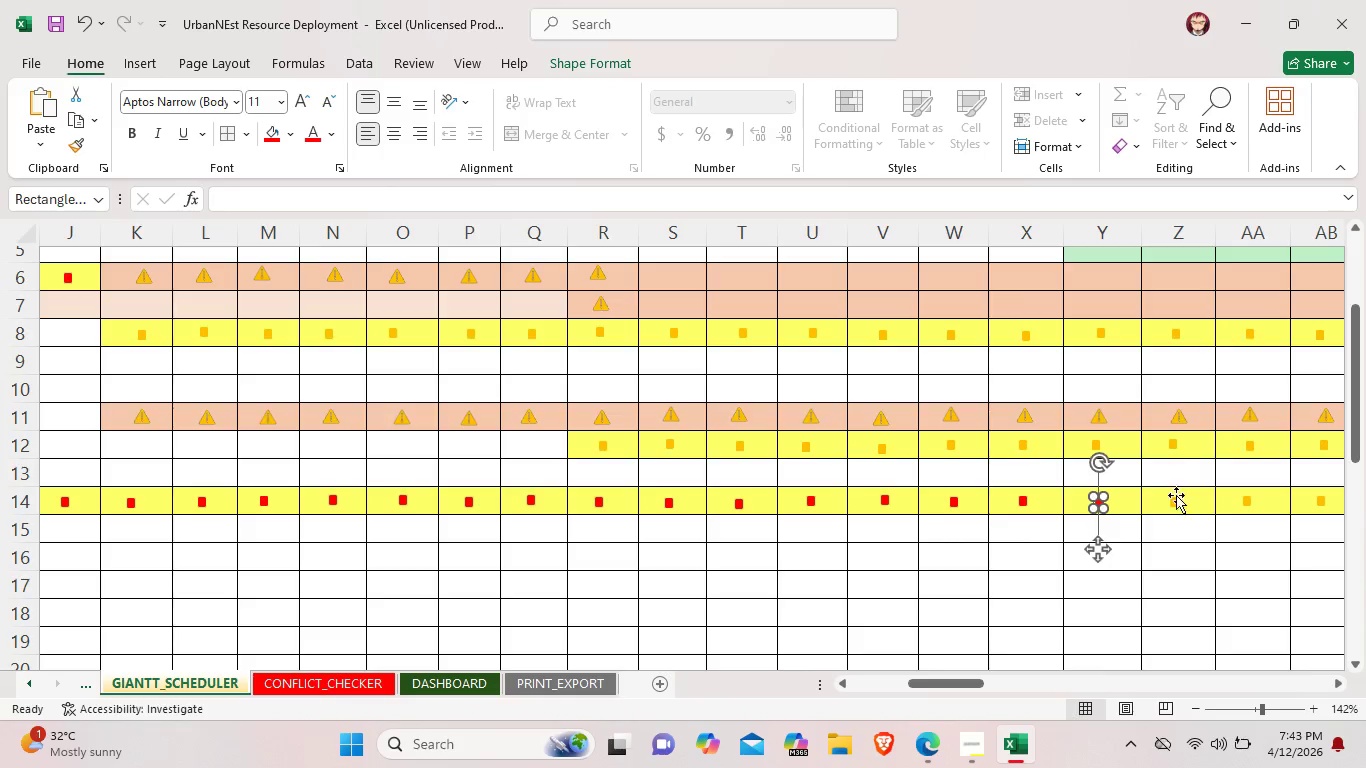 
left_click([1176, 495])
 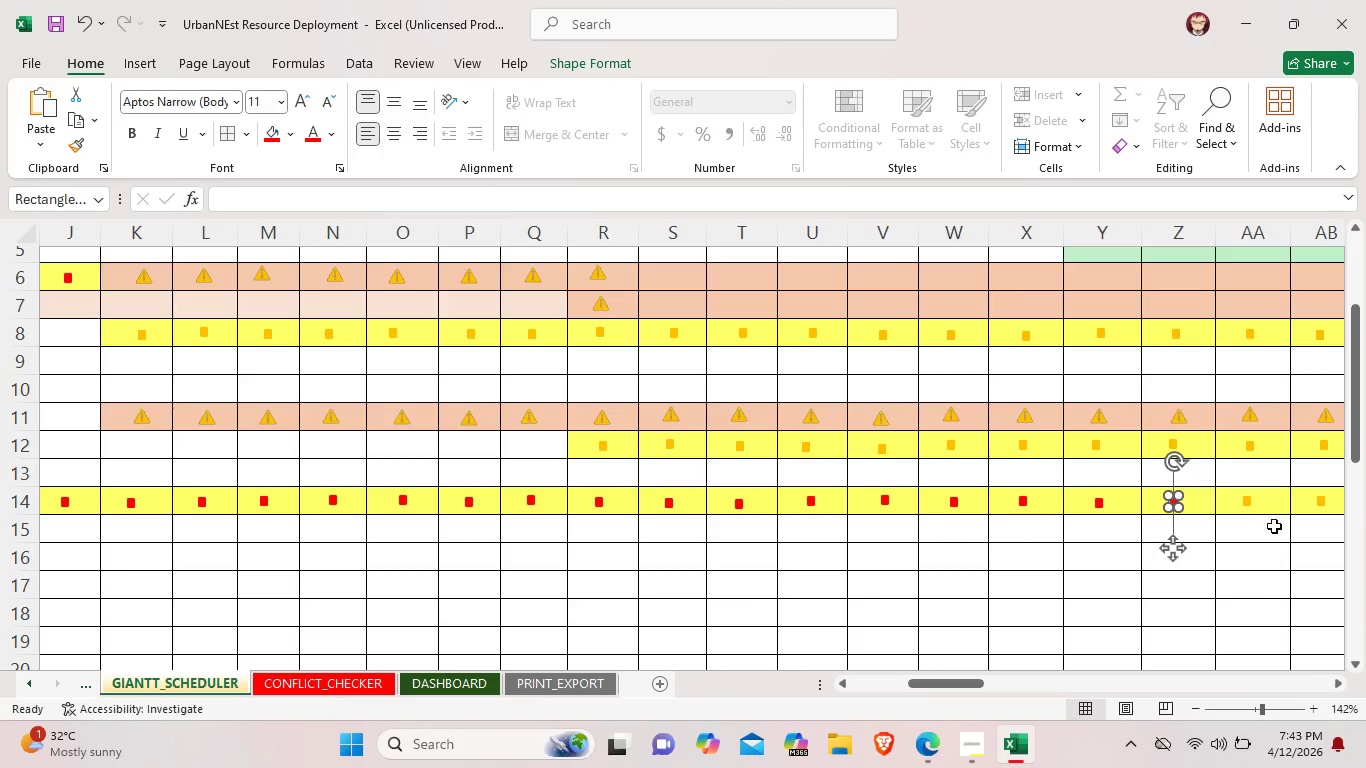 
left_click([1259, 505])
 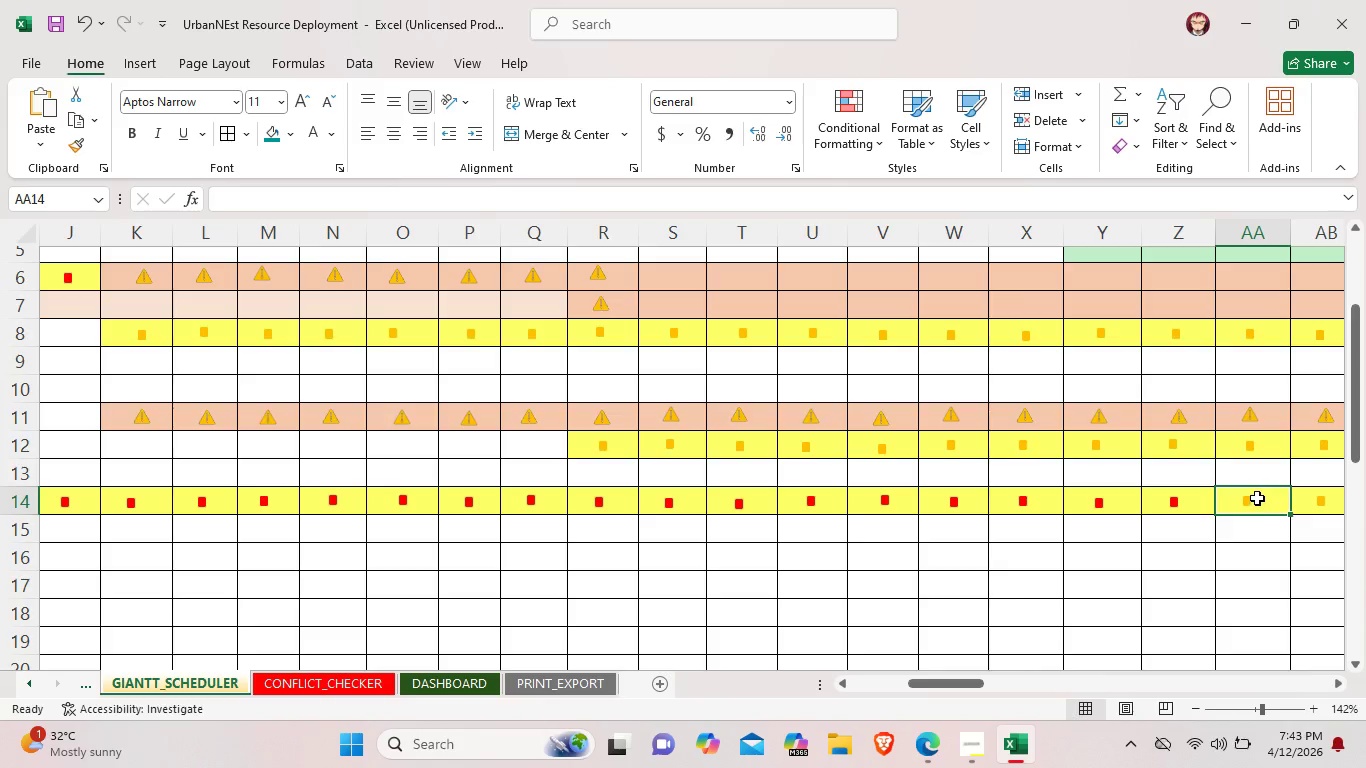 
left_click([1254, 498])
 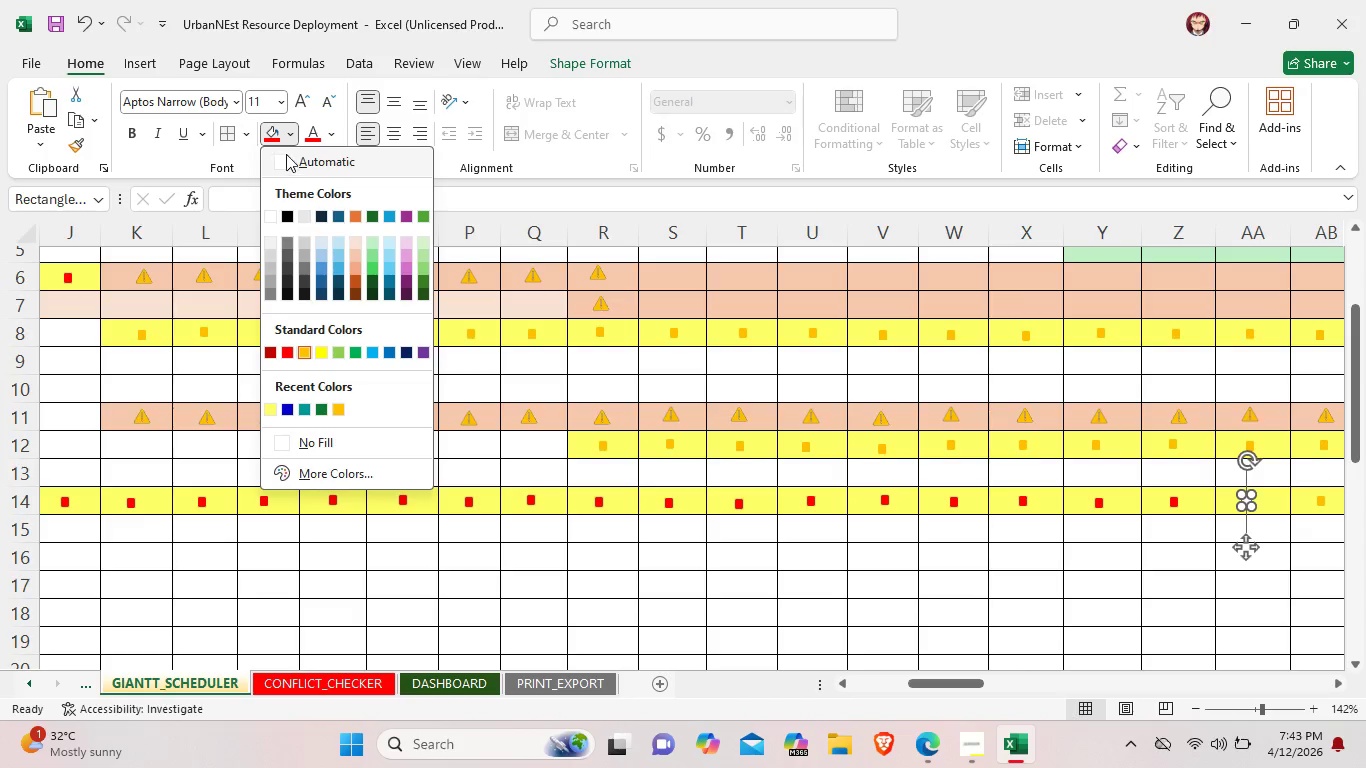 
left_click([275, 130])
 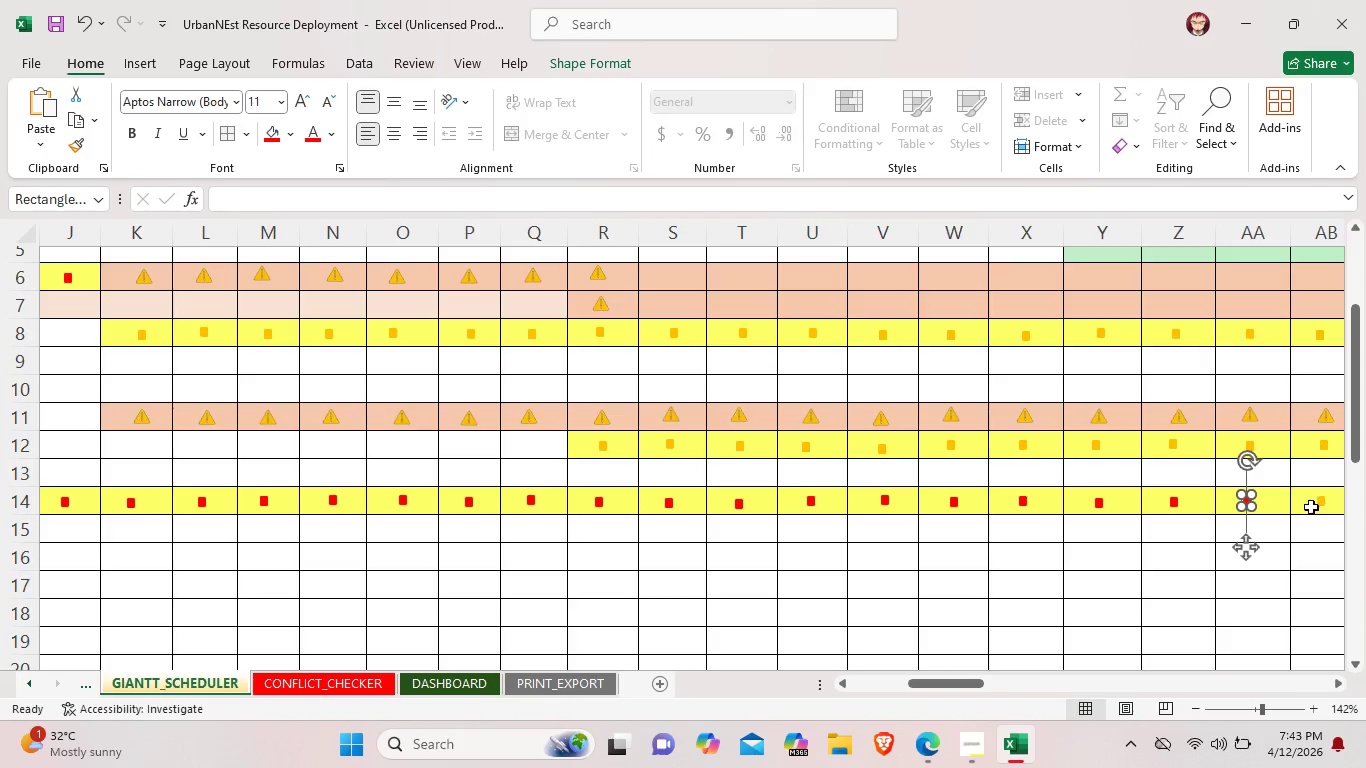 
left_click([1318, 507])
 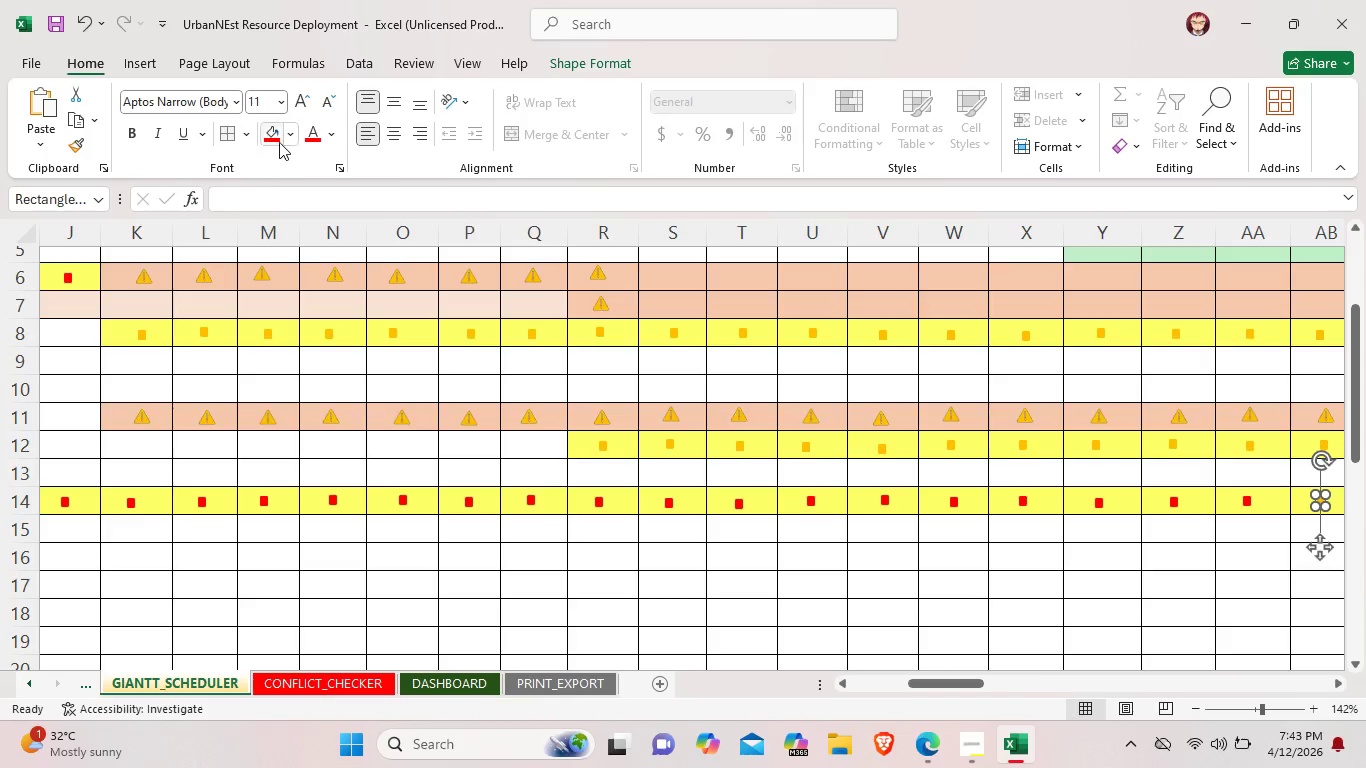 
left_click([272, 131])
 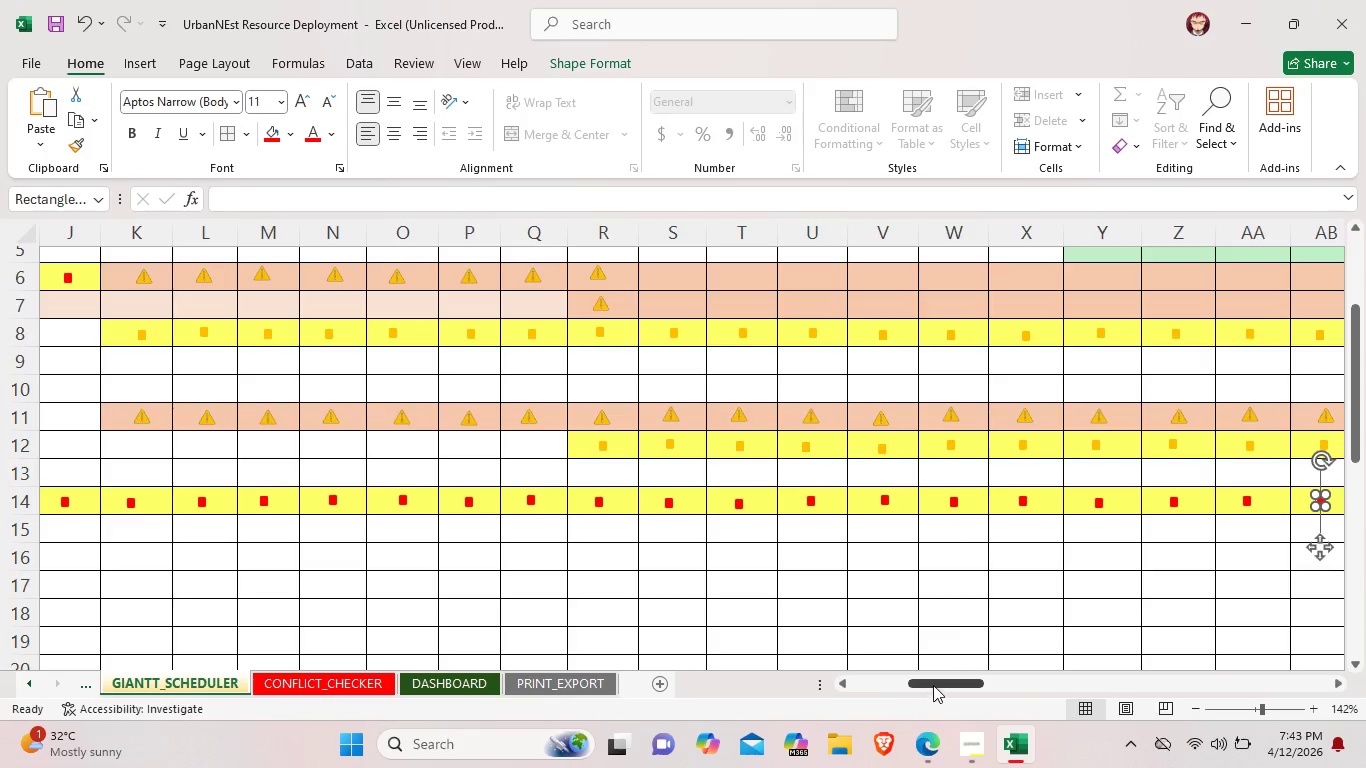 
left_click_drag(start_coordinate=[933, 684], to_coordinate=[830, 669])
 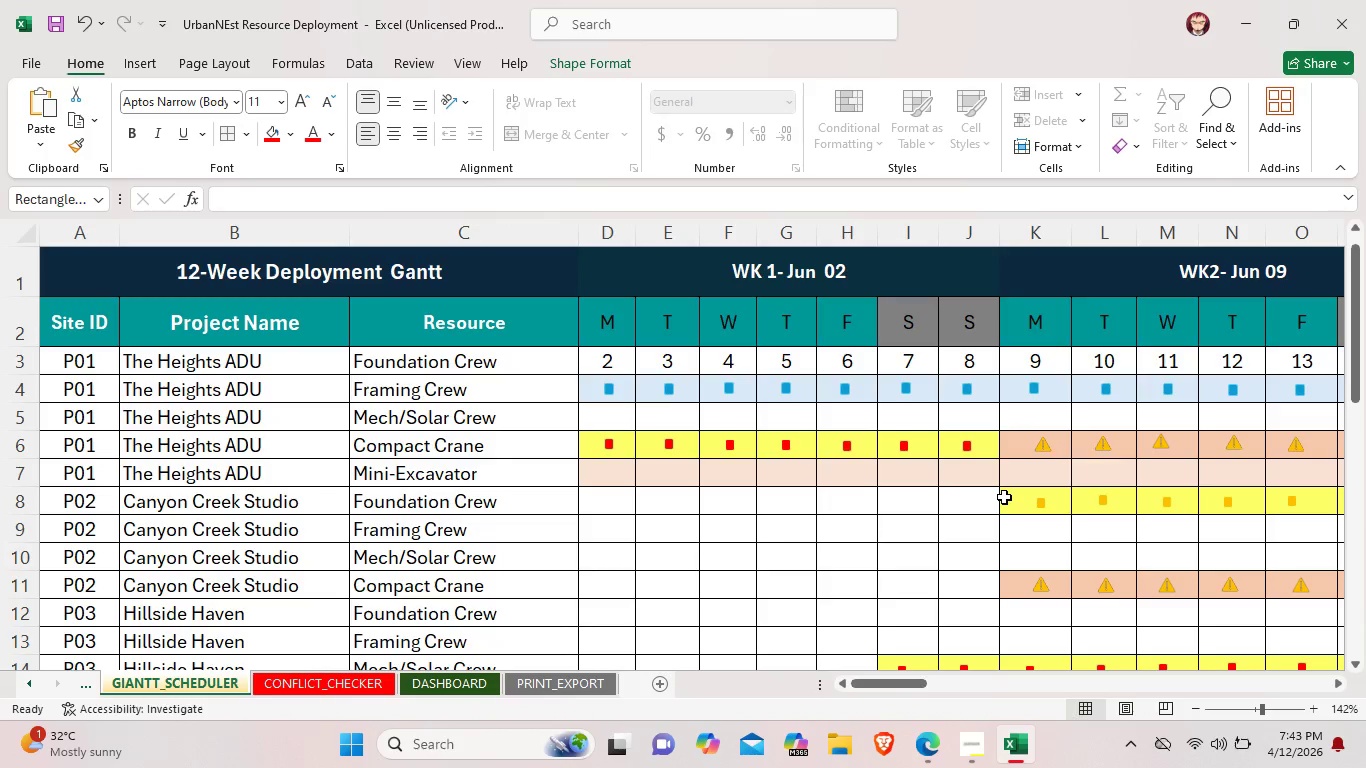 
scroll: coordinate [1004, 497], scroll_direction: up, amount: 1.0
 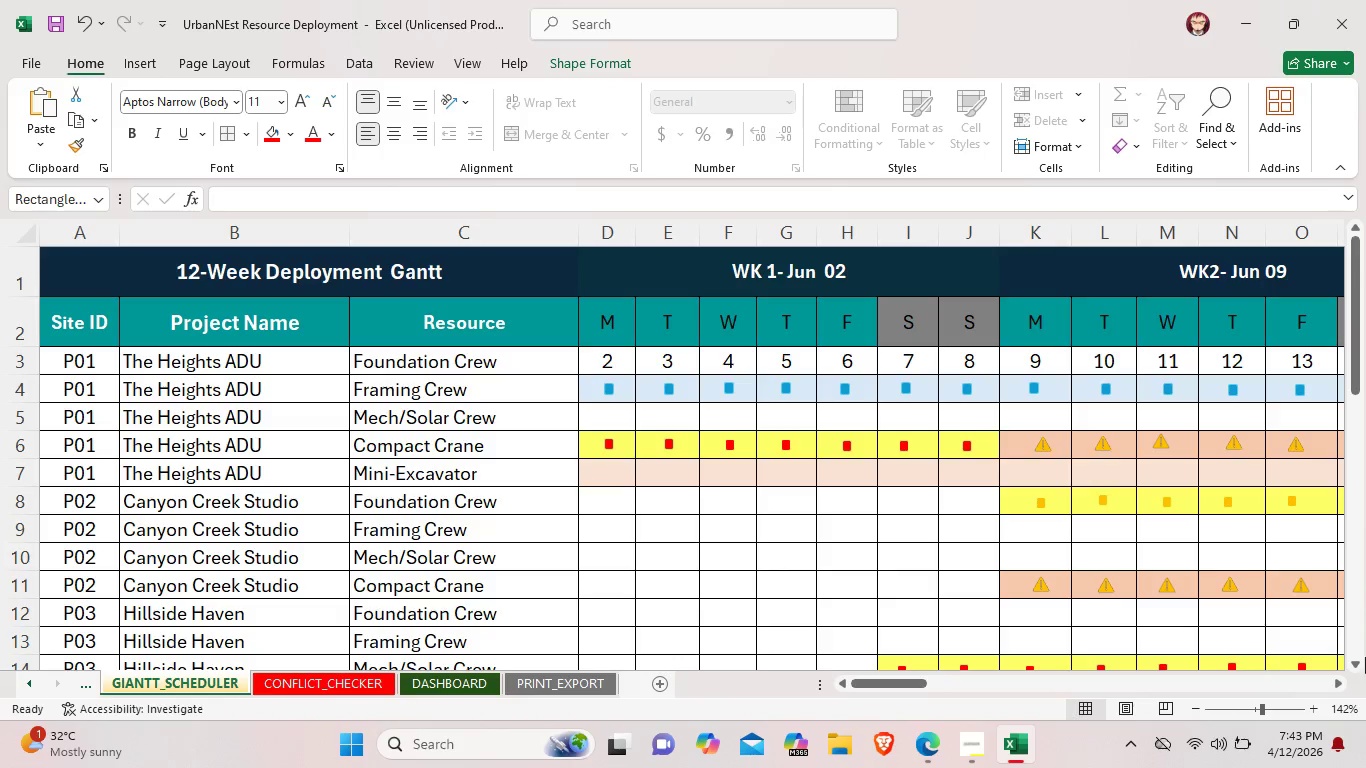 
scroll: coordinate [1116, 537], scroll_direction: down, amount: 2.0
 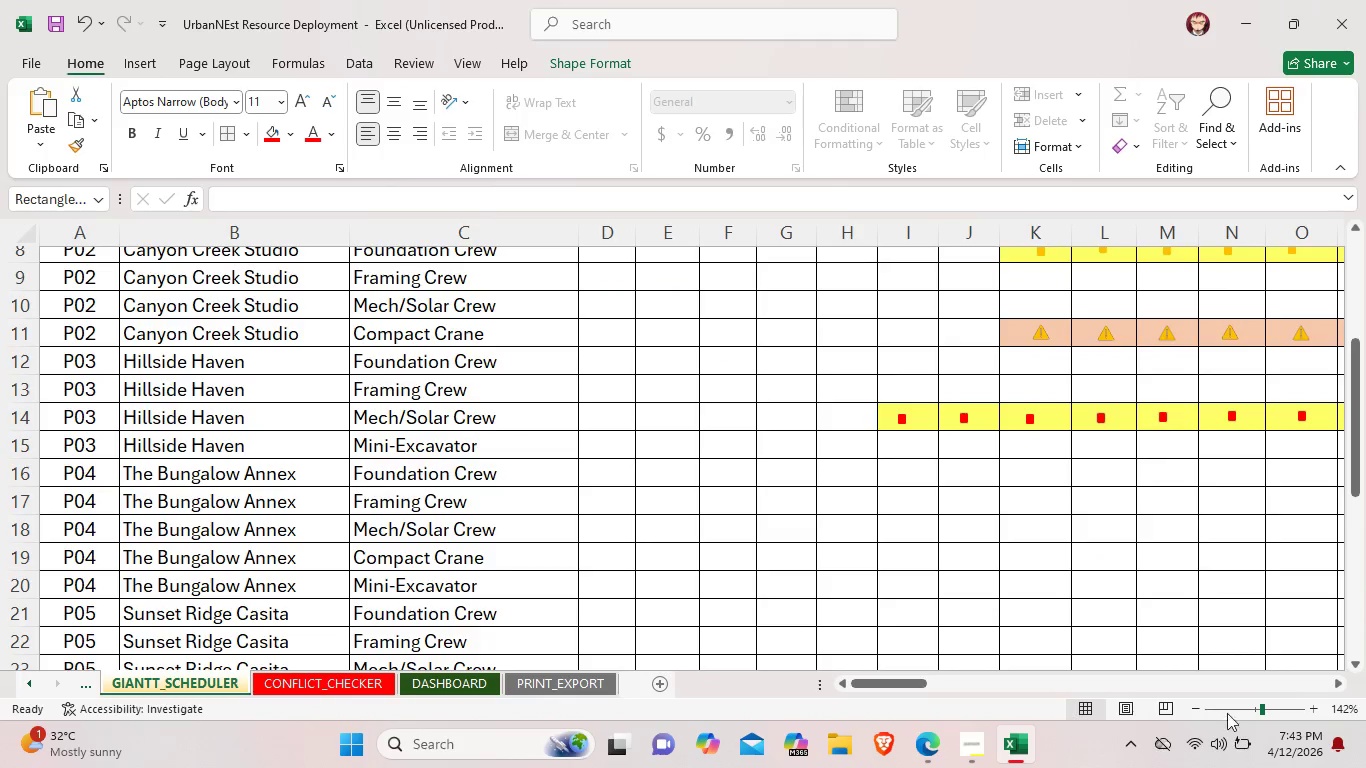 
left_click_drag(start_coordinate=[1264, 712], to_coordinate=[1256, 712])
 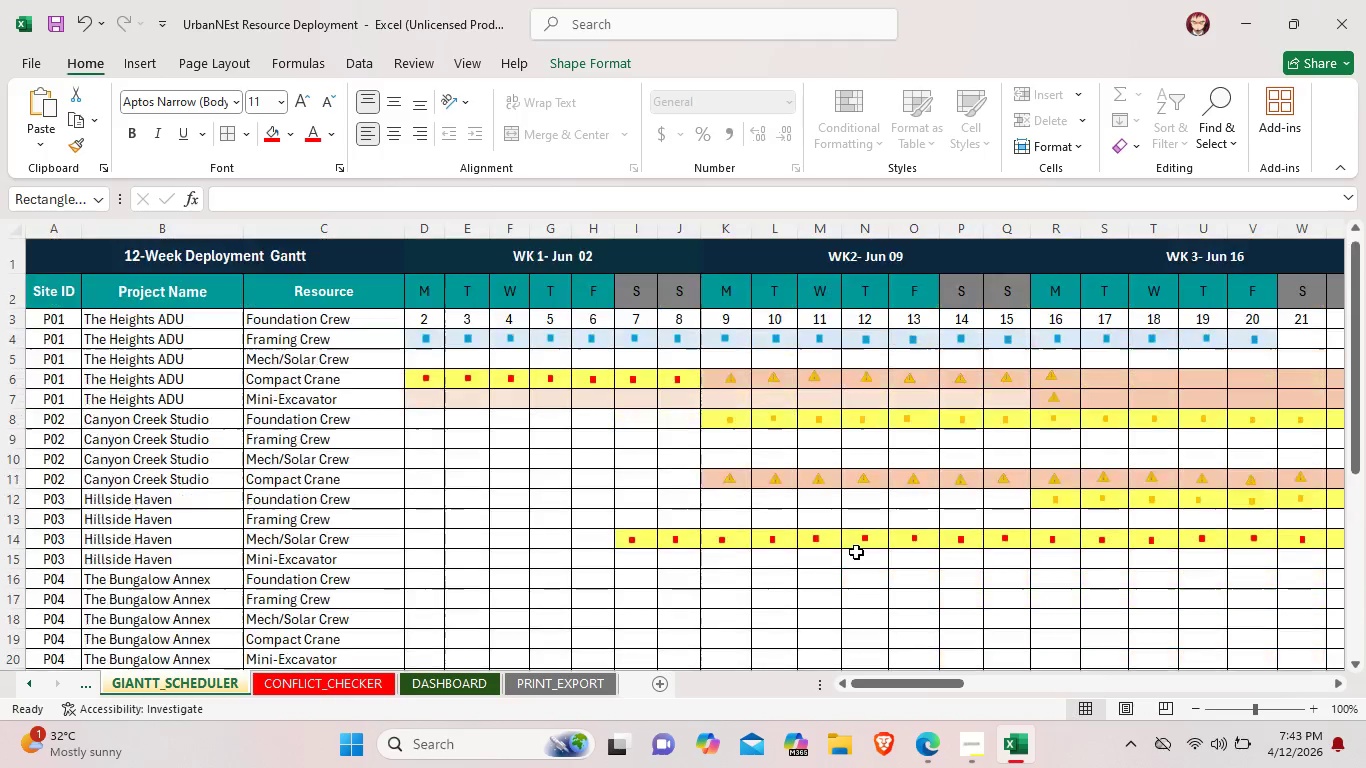 
scroll: coordinate [856, 552], scroll_direction: up, amount: 1.0
 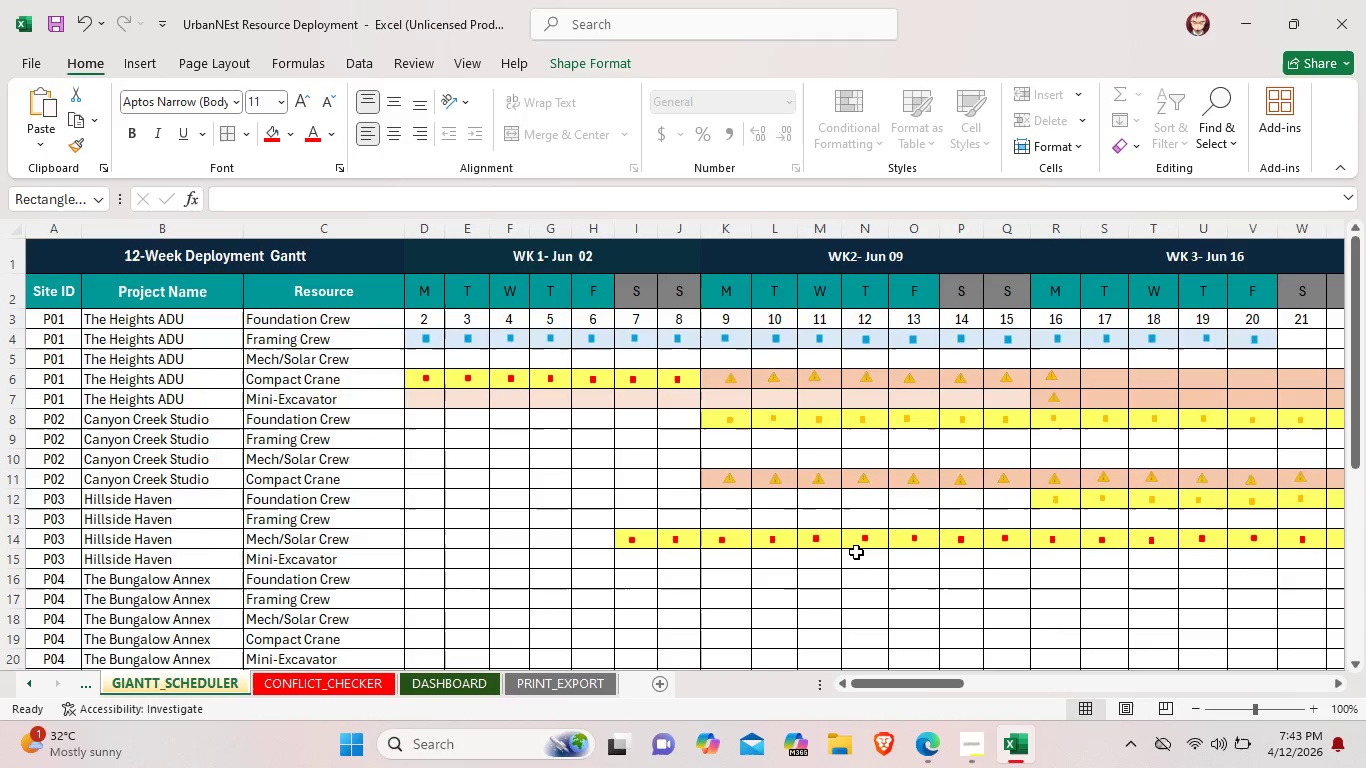 
scroll: coordinate [856, 552], scroll_direction: down, amount: 3.0
 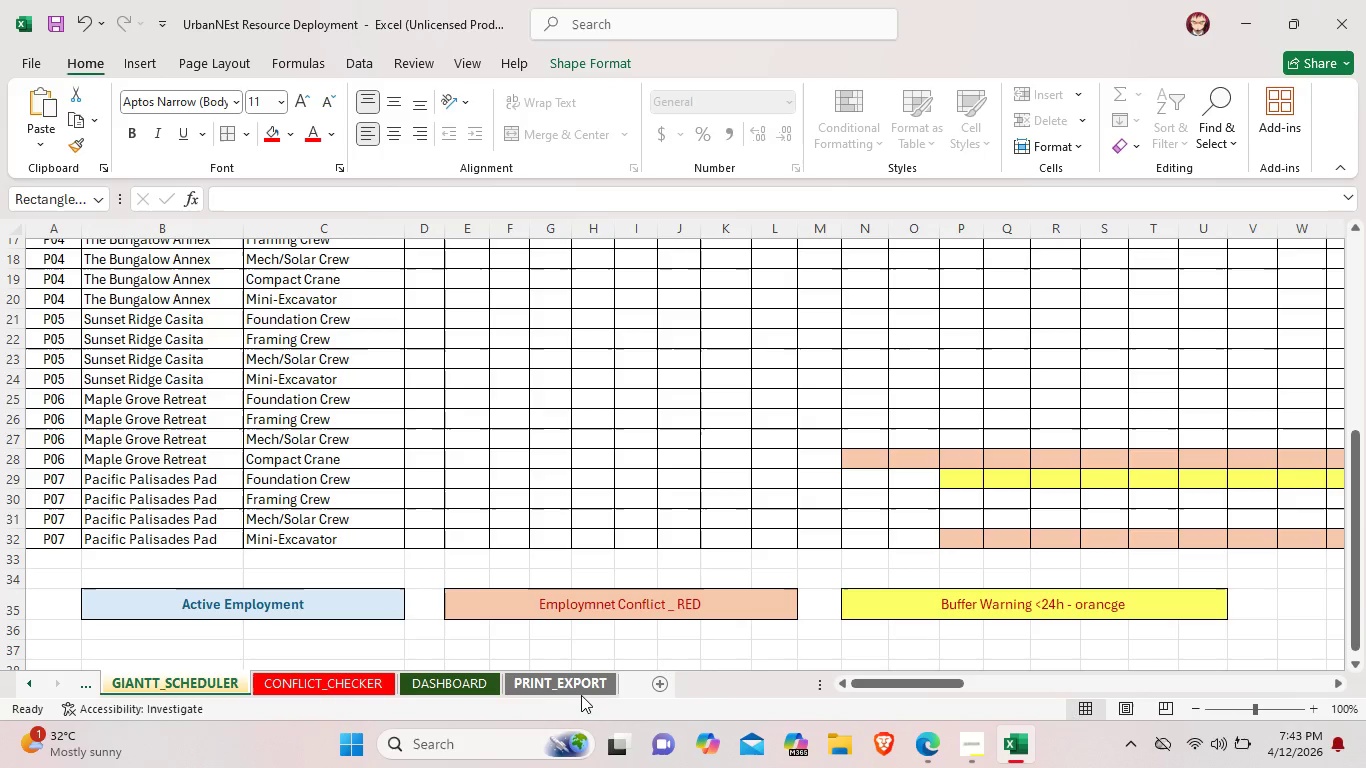 
left_click([559, 682])
 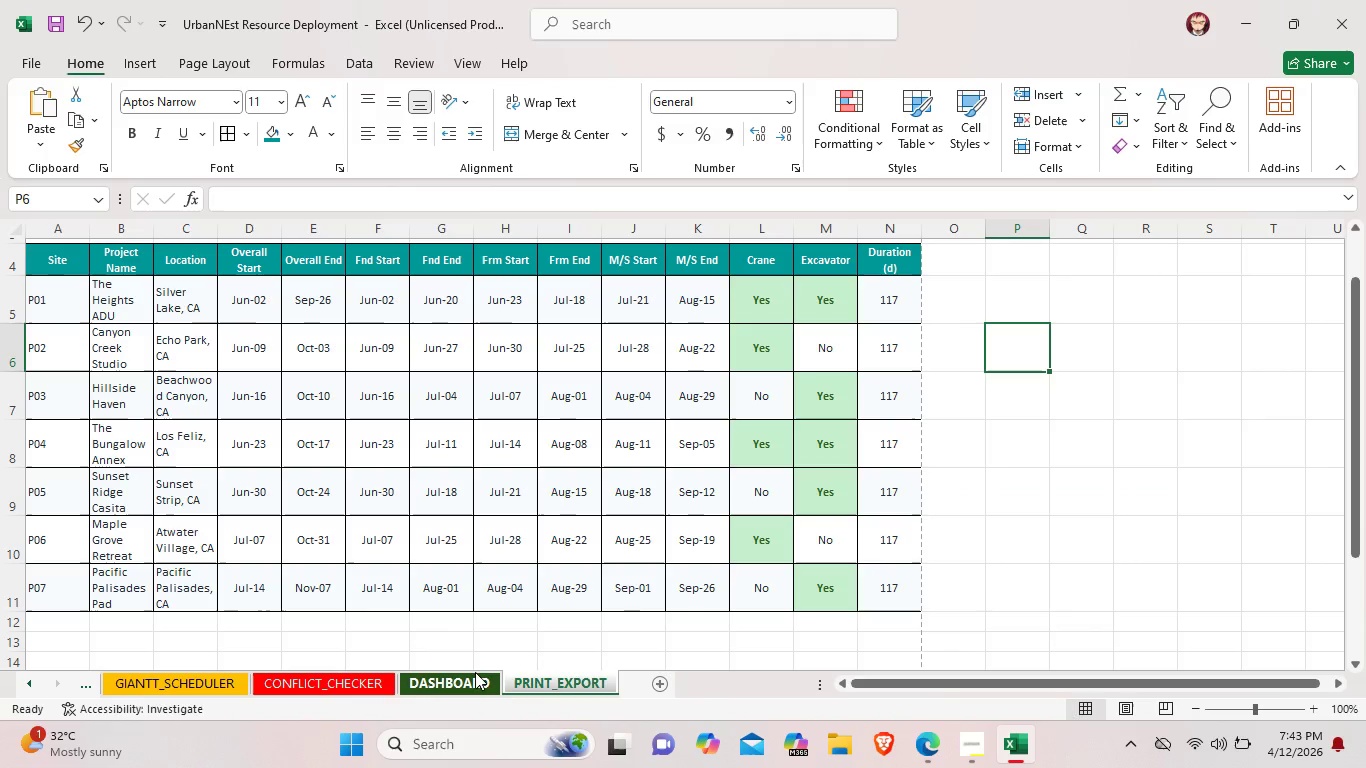 
left_click([470, 672])
 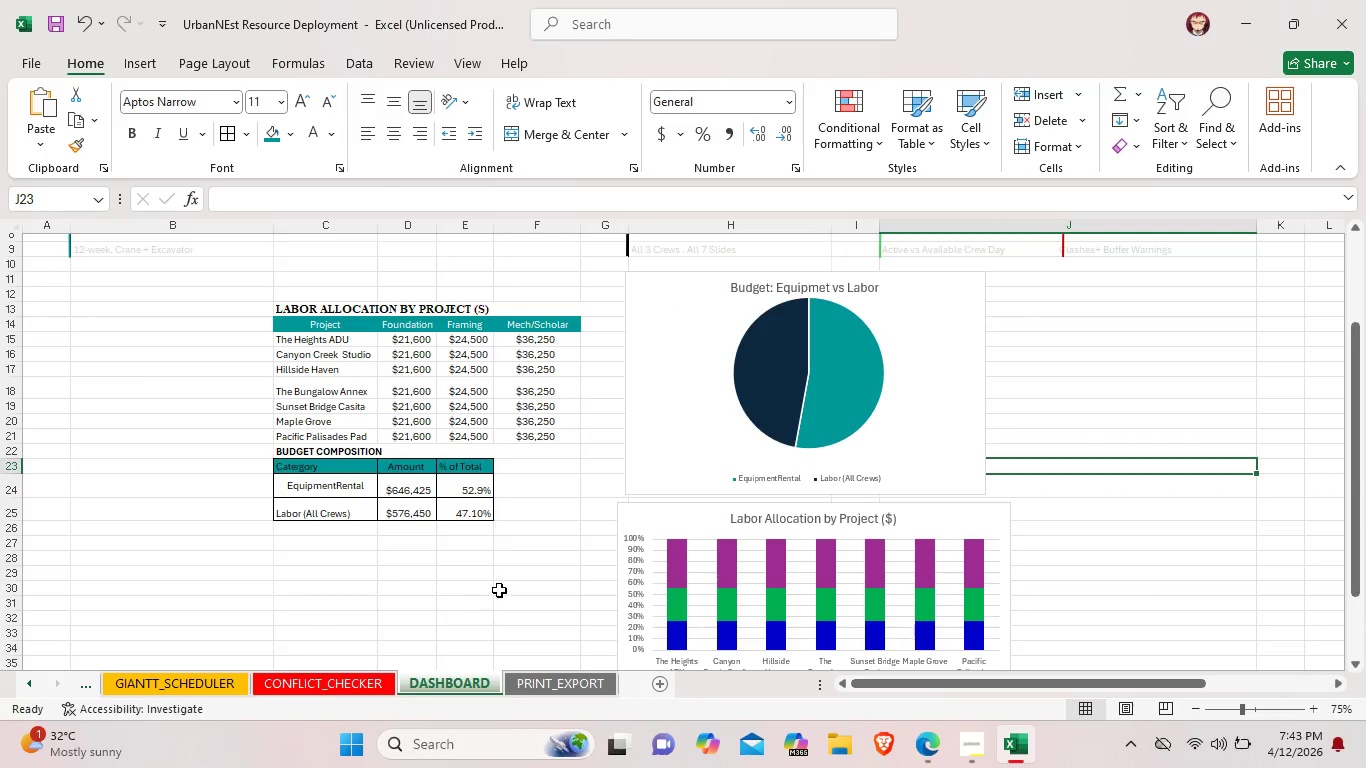 
scroll: coordinate [499, 590], scroll_direction: none, amount: 0.0
 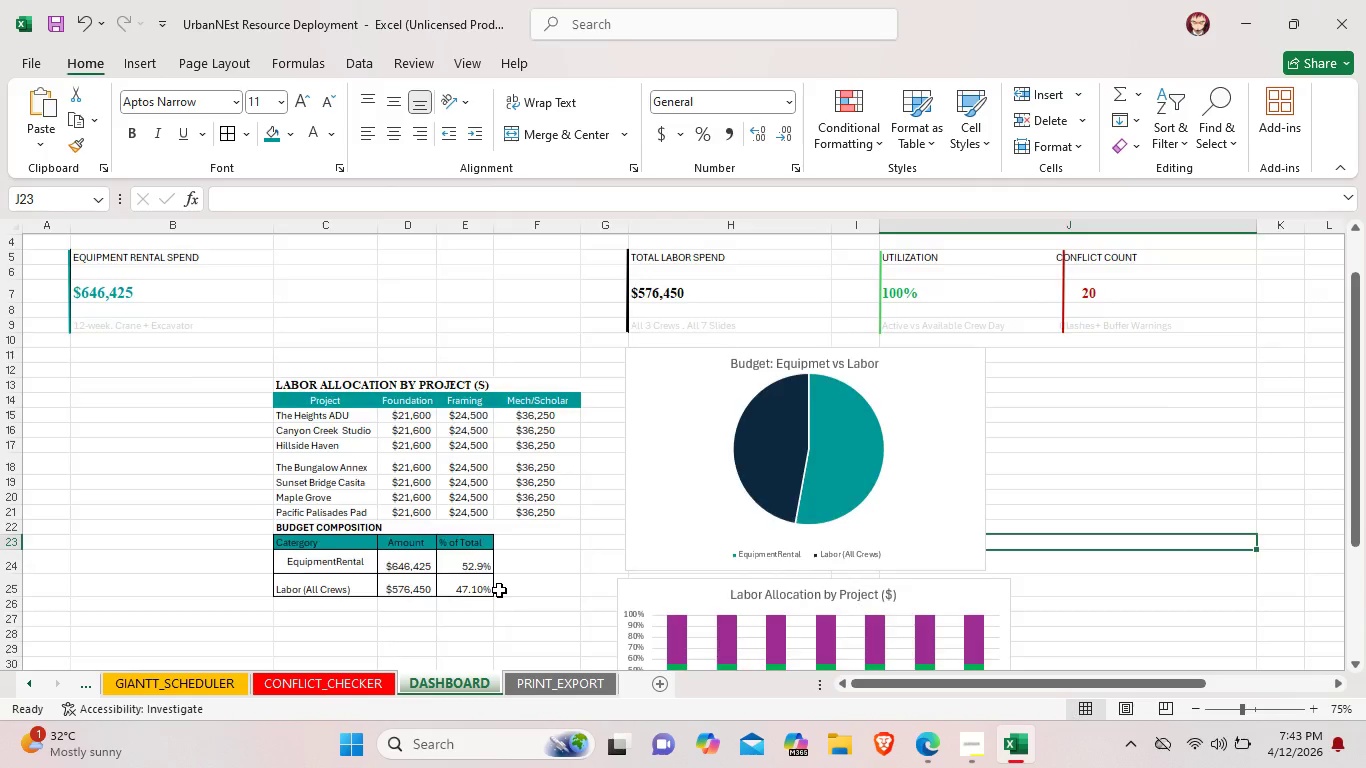 
scroll: coordinate [499, 590], scroll_direction: up, amount: 2.0
 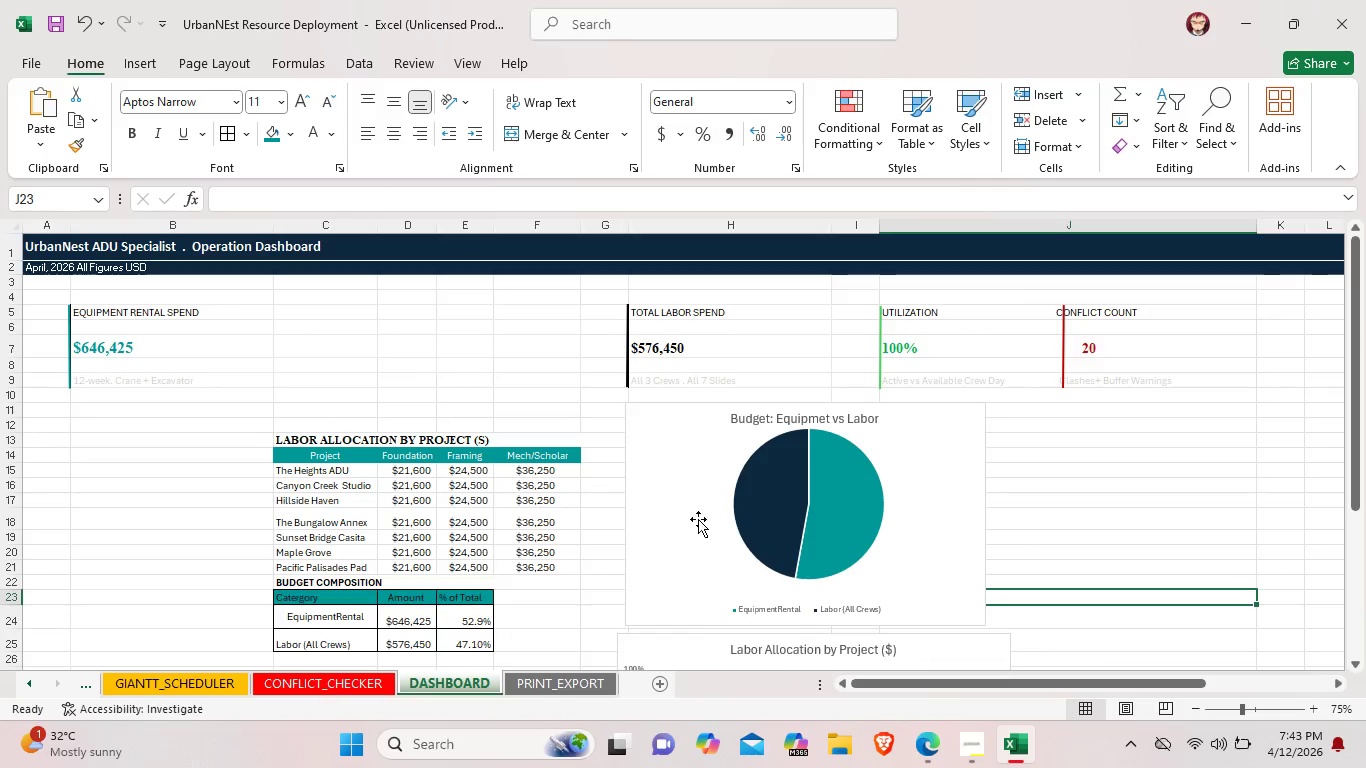 
left_click_drag(start_coordinate=[698, 519], to_coordinate=[655, 538])
 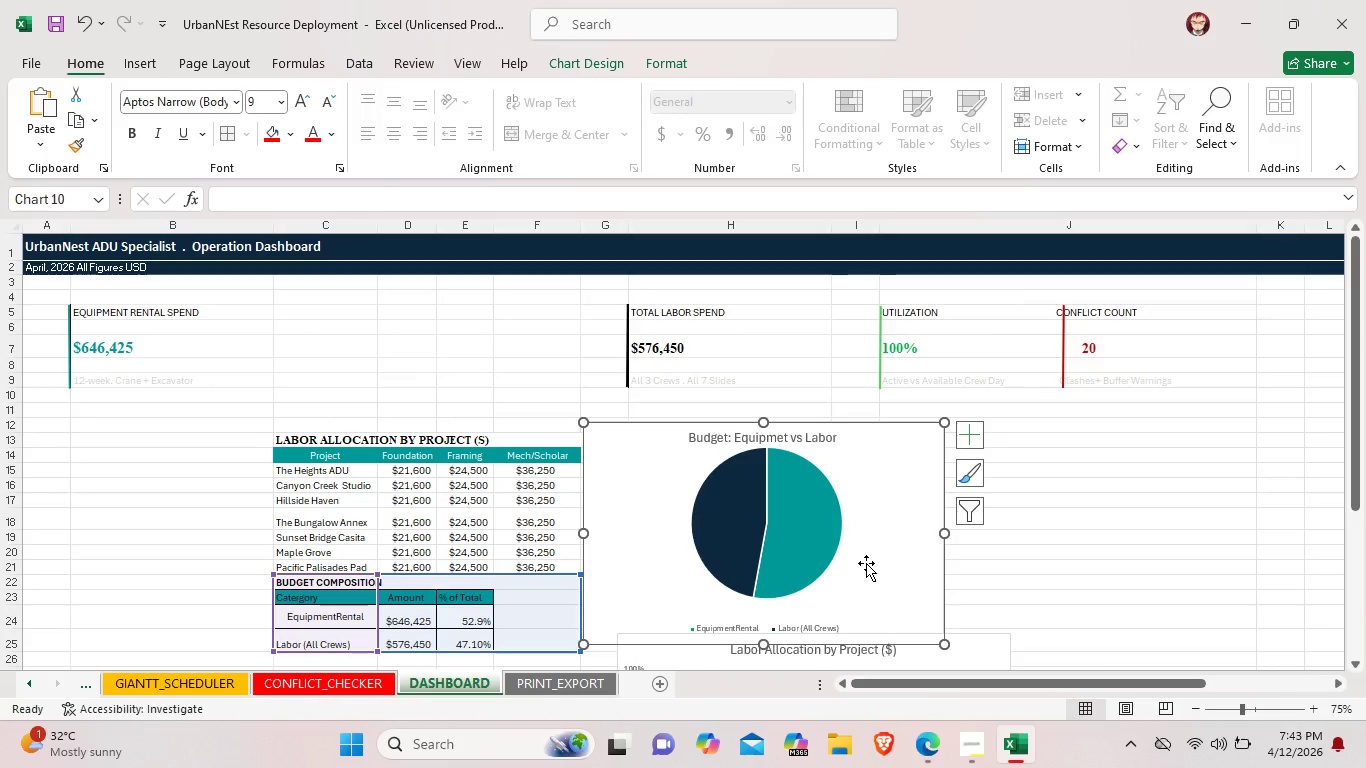 
scroll: coordinate [867, 570], scroll_direction: up, amount: 3.0
 